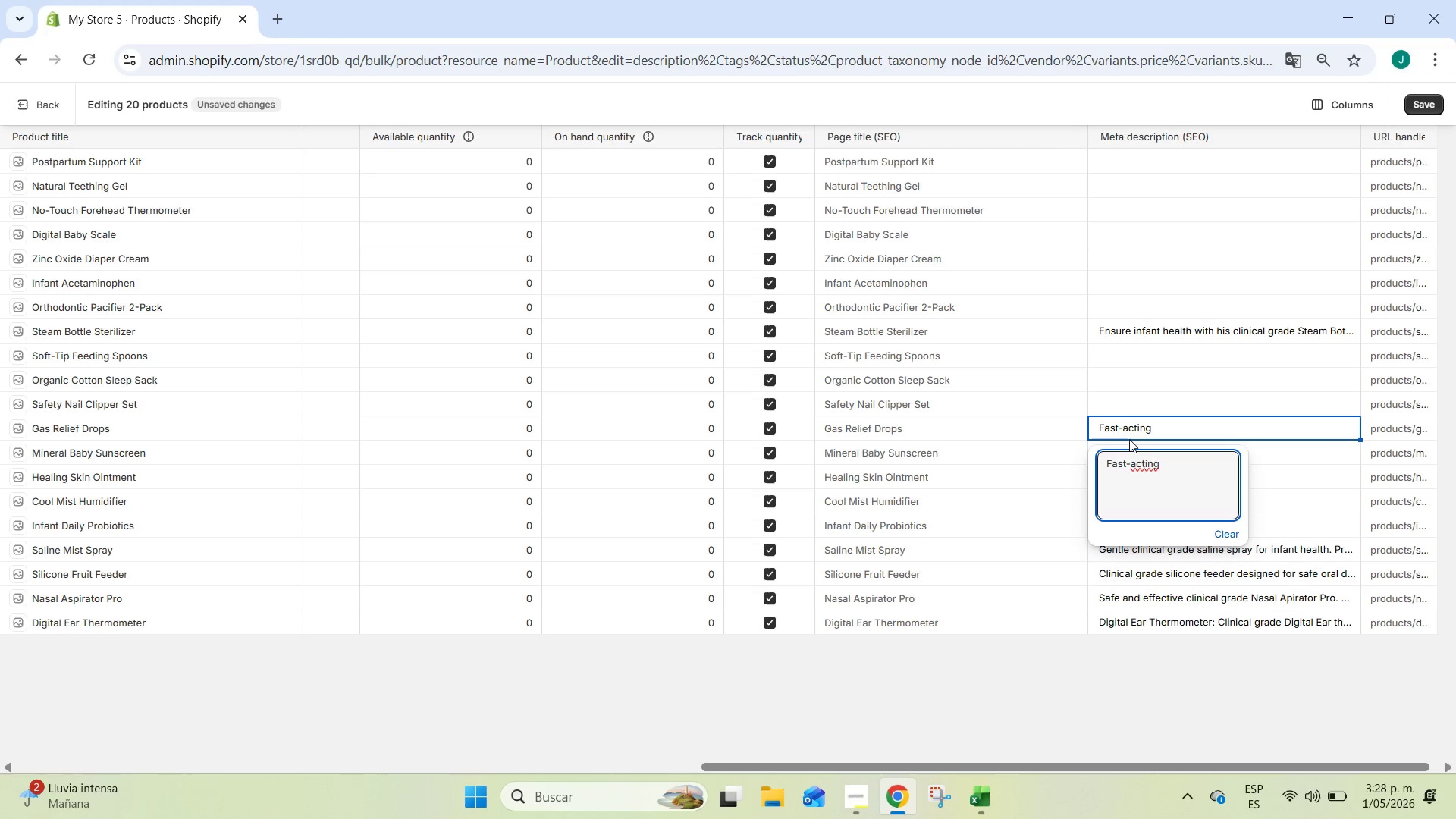 
key(ArrowRight)
 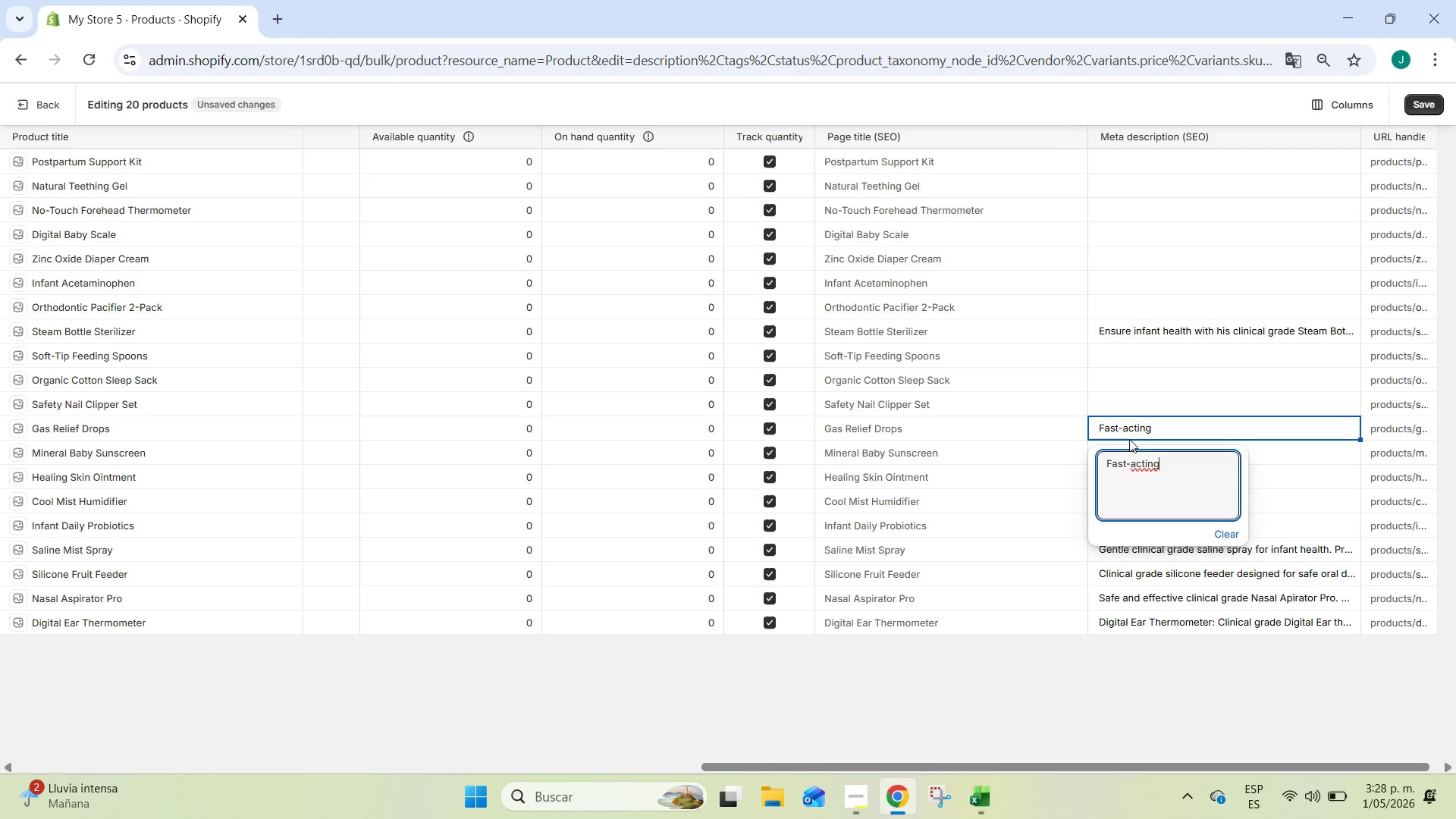 
key(ArrowRight)
 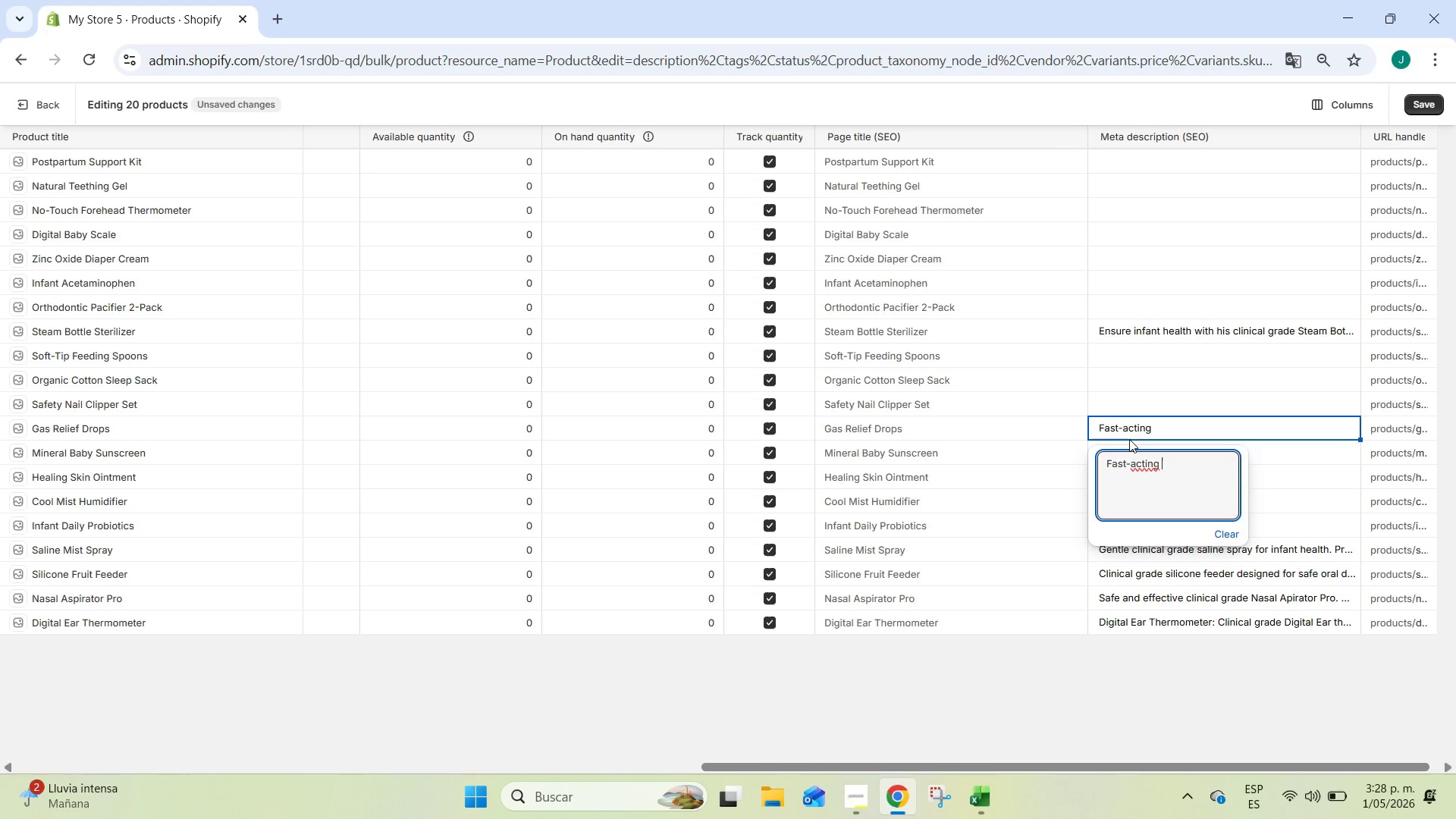 
key(ArrowRight)
 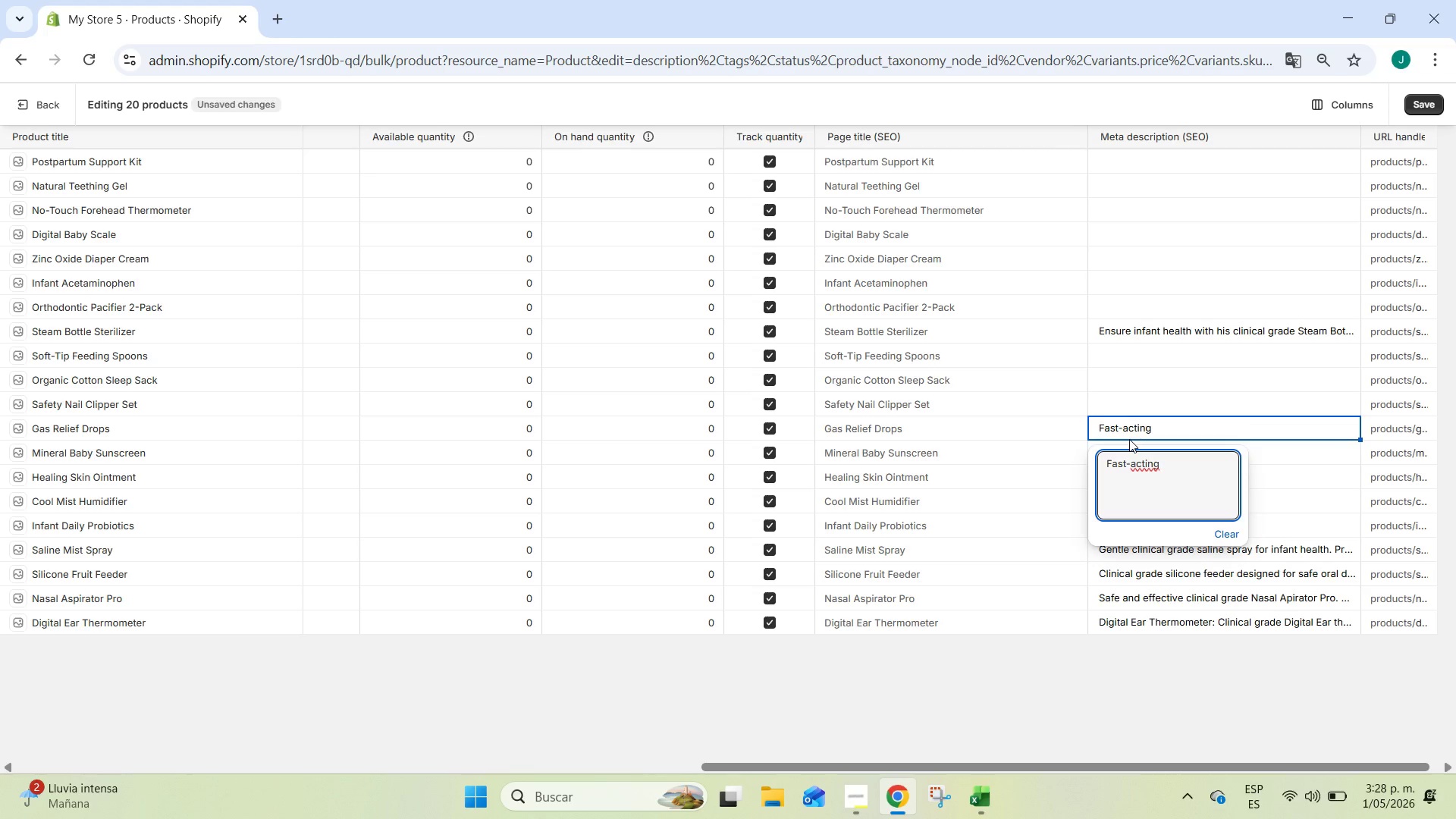 
type(clinical grade gas relief drops to support infant heal)
key(Backspace)
type(lth)
 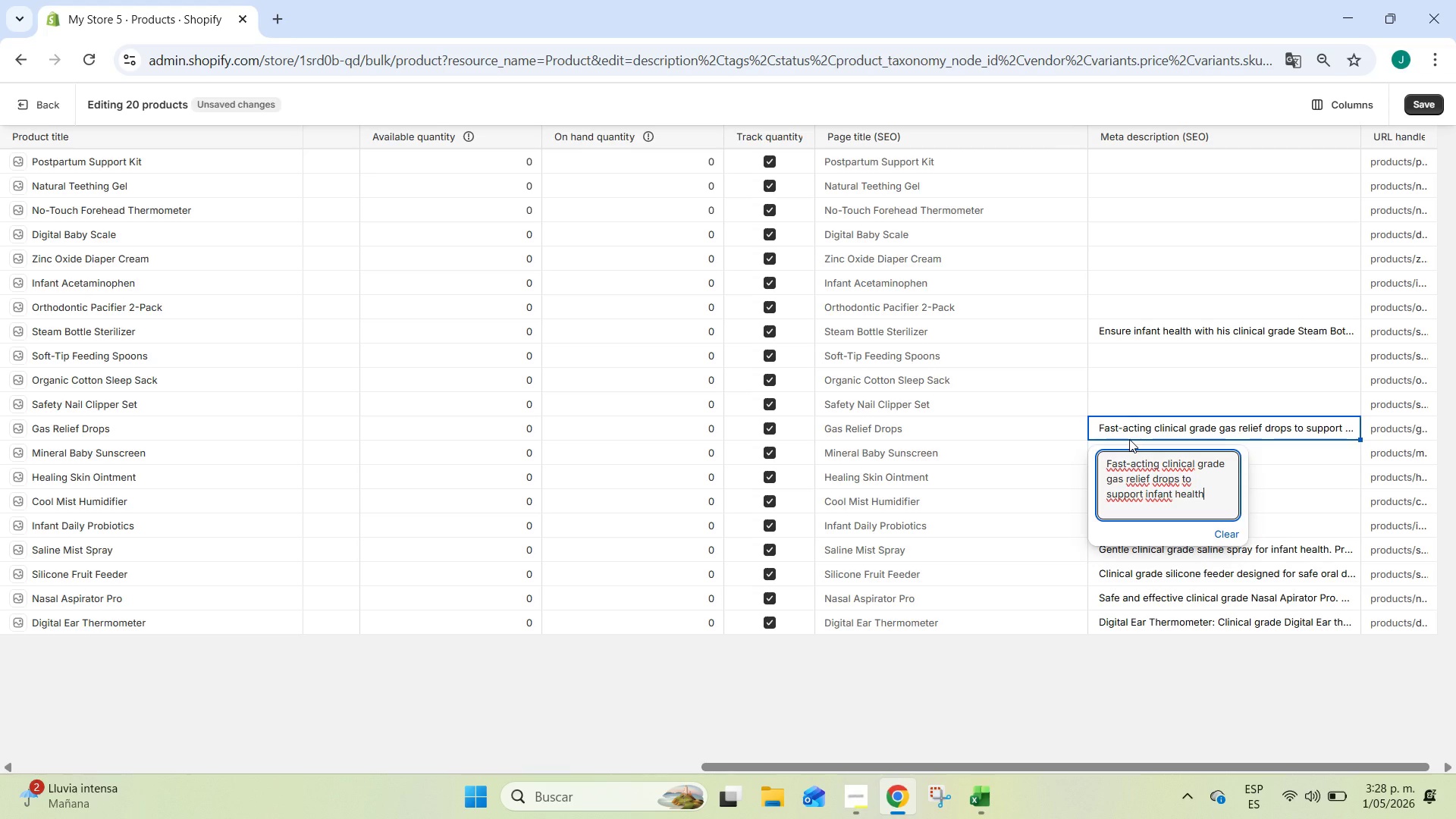 
wait(5.66)
 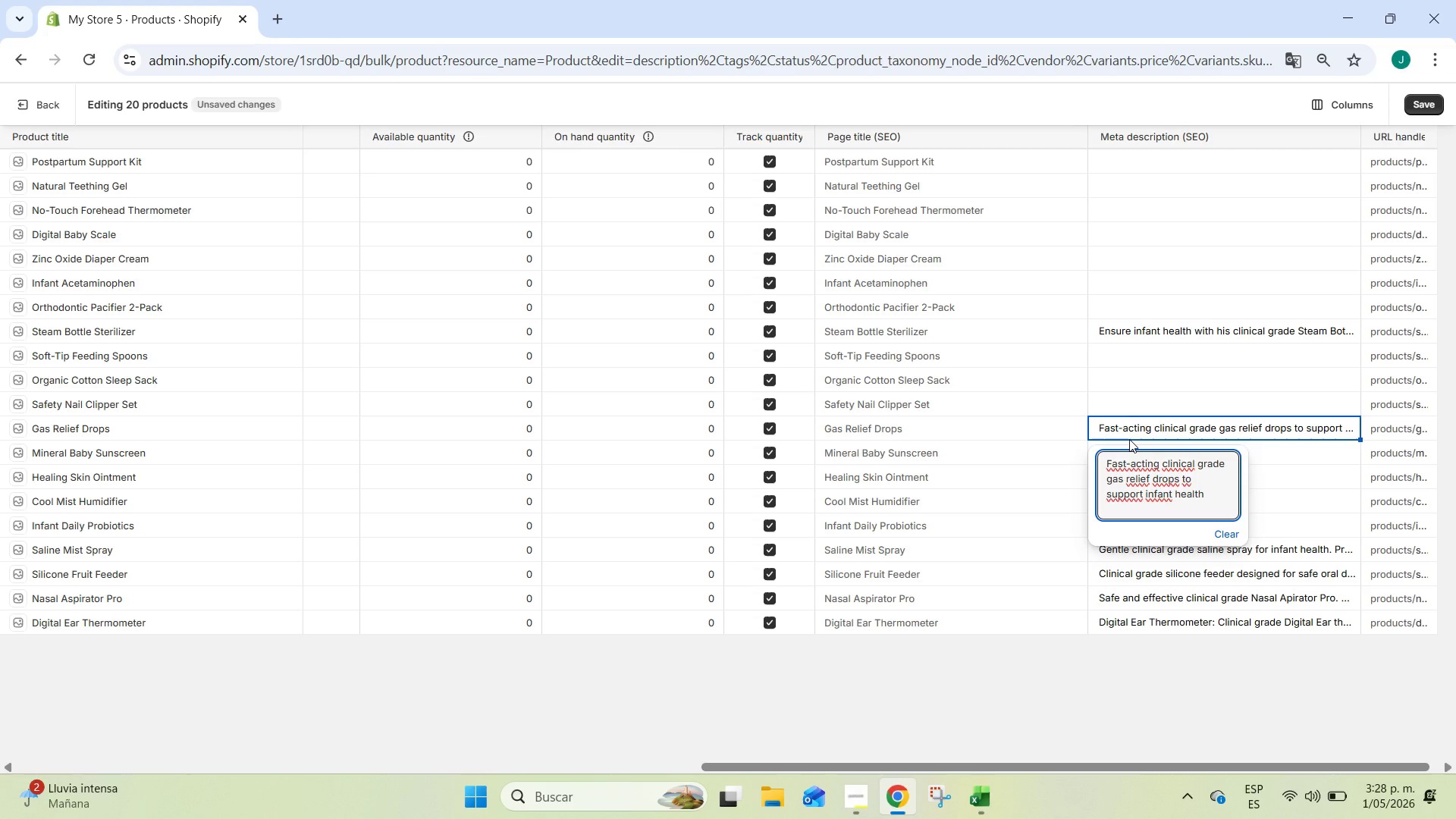 
type(. Safely reduces fussiness and abdminal discom,)
key(Backspace)
 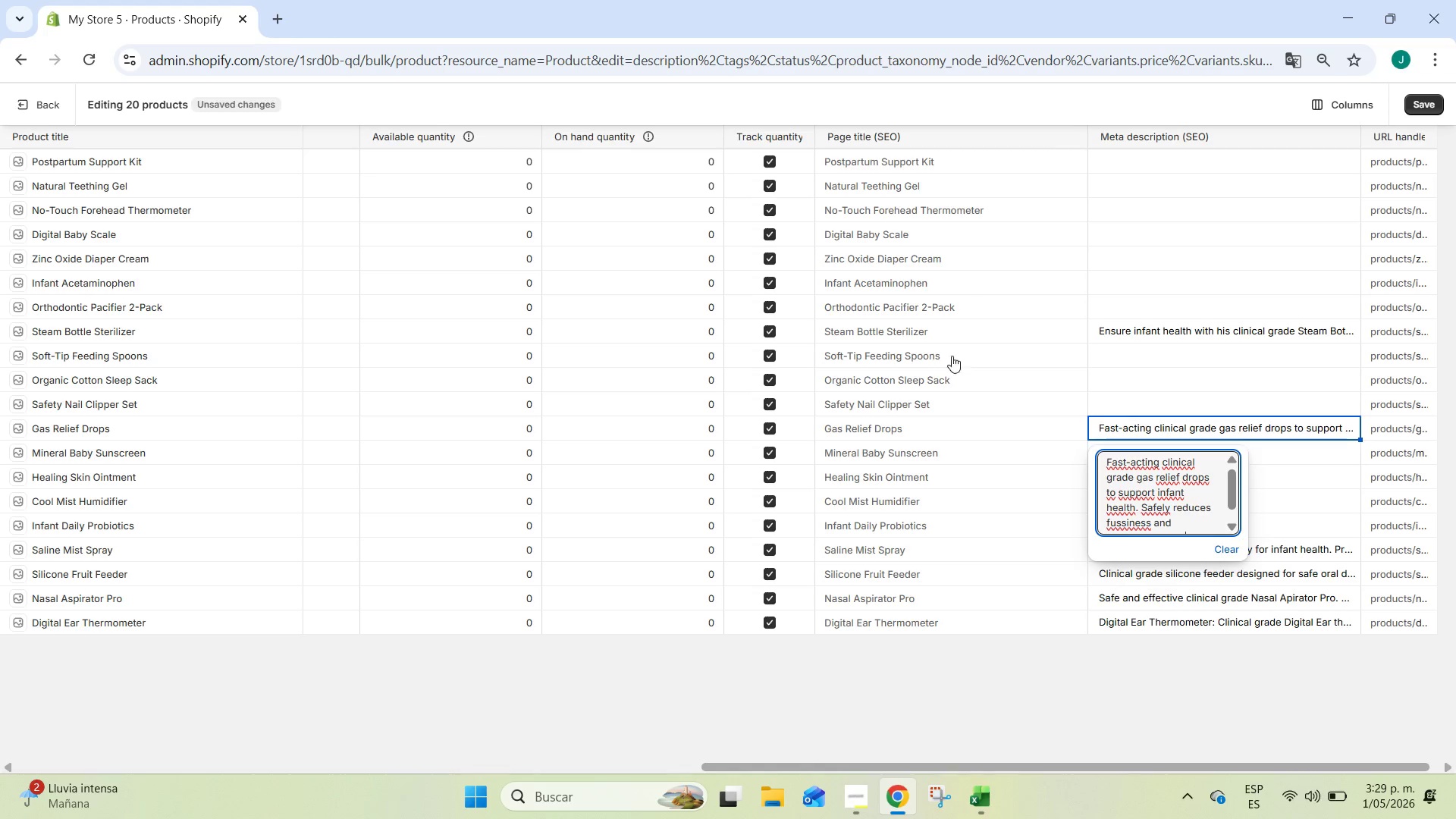 
scroll: coordinate [1153, 505], scroll_direction: down, amount: 2.0
 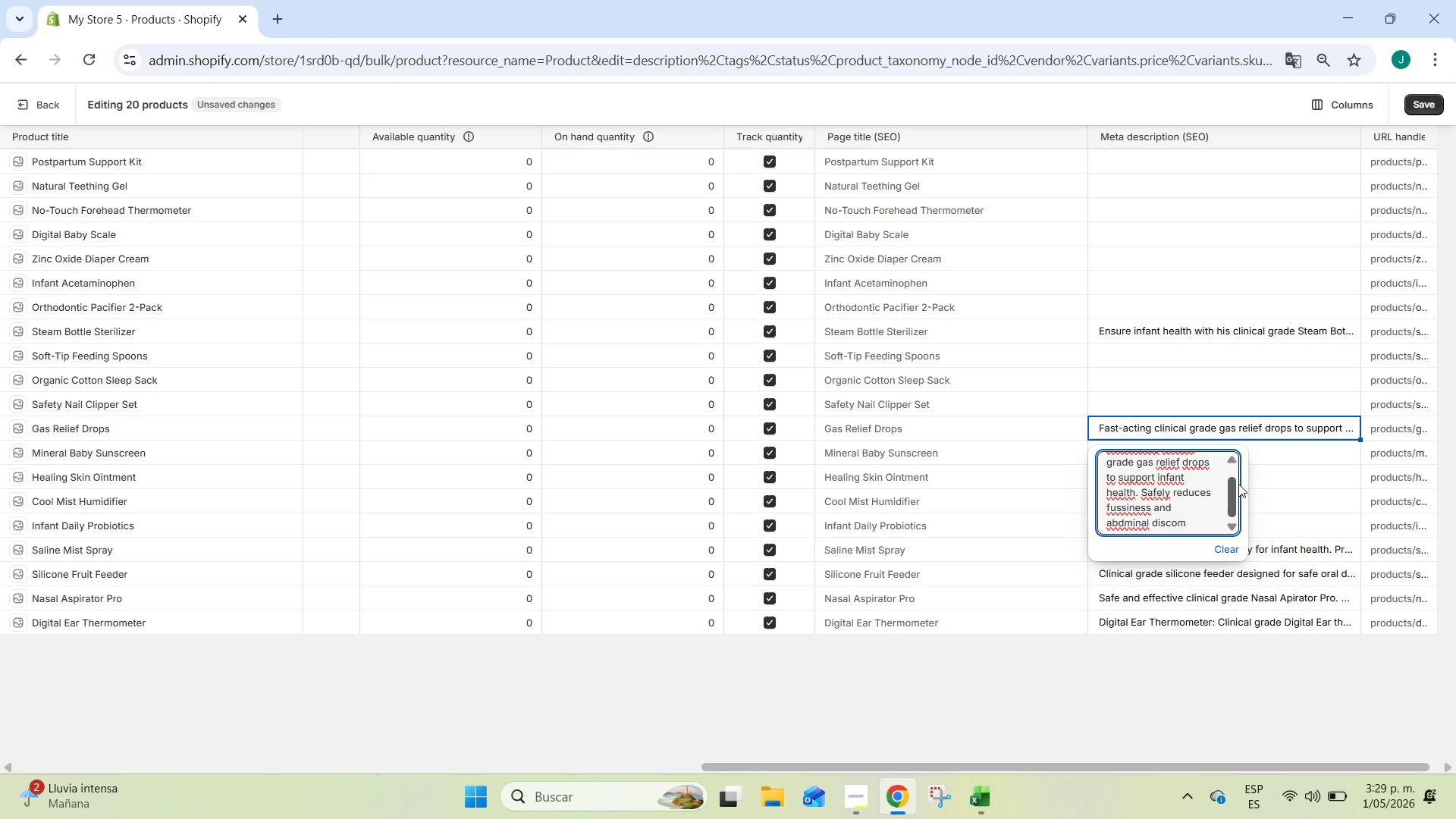 
type(fort.)
 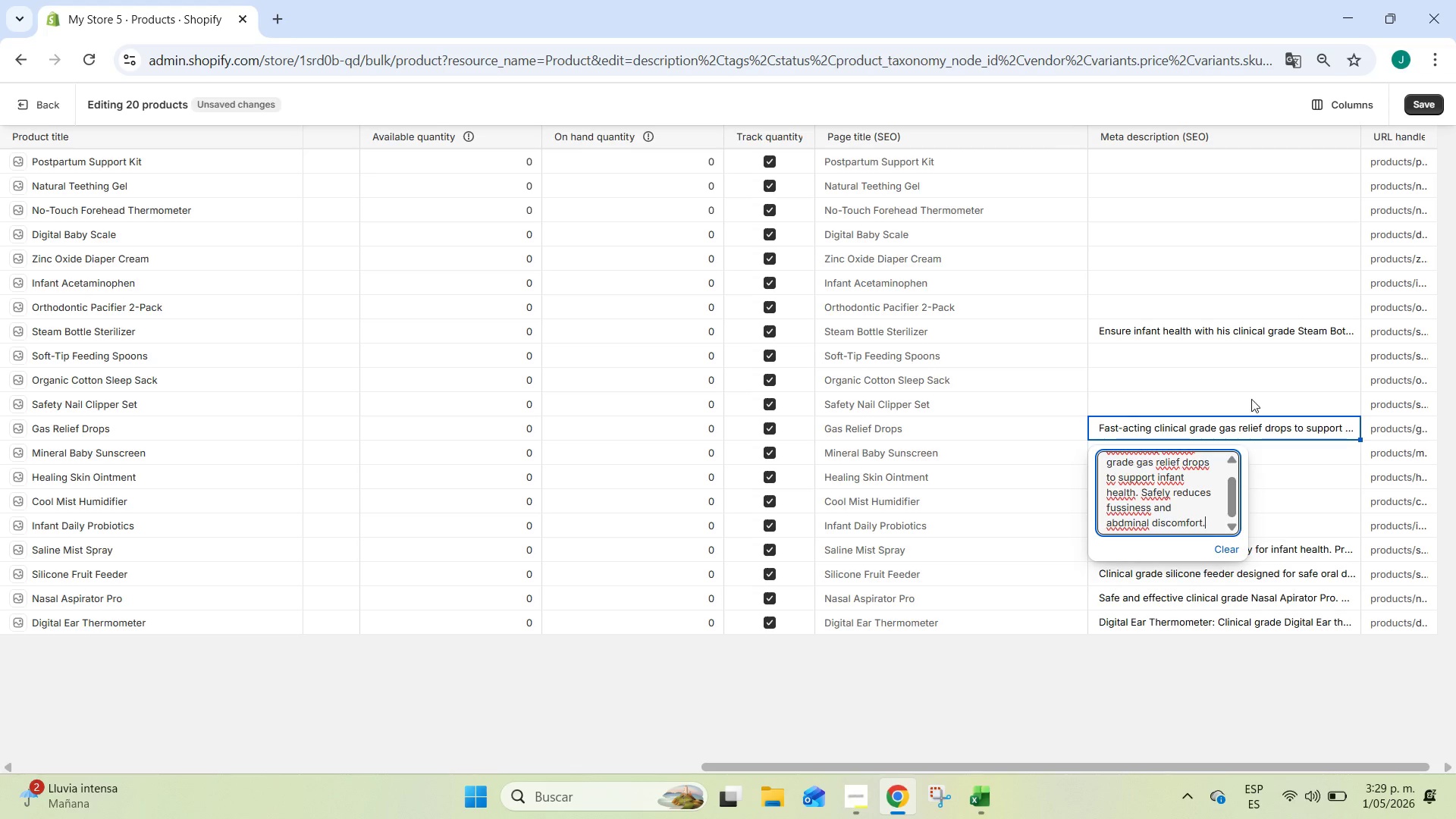 
left_click([1243, 411])
 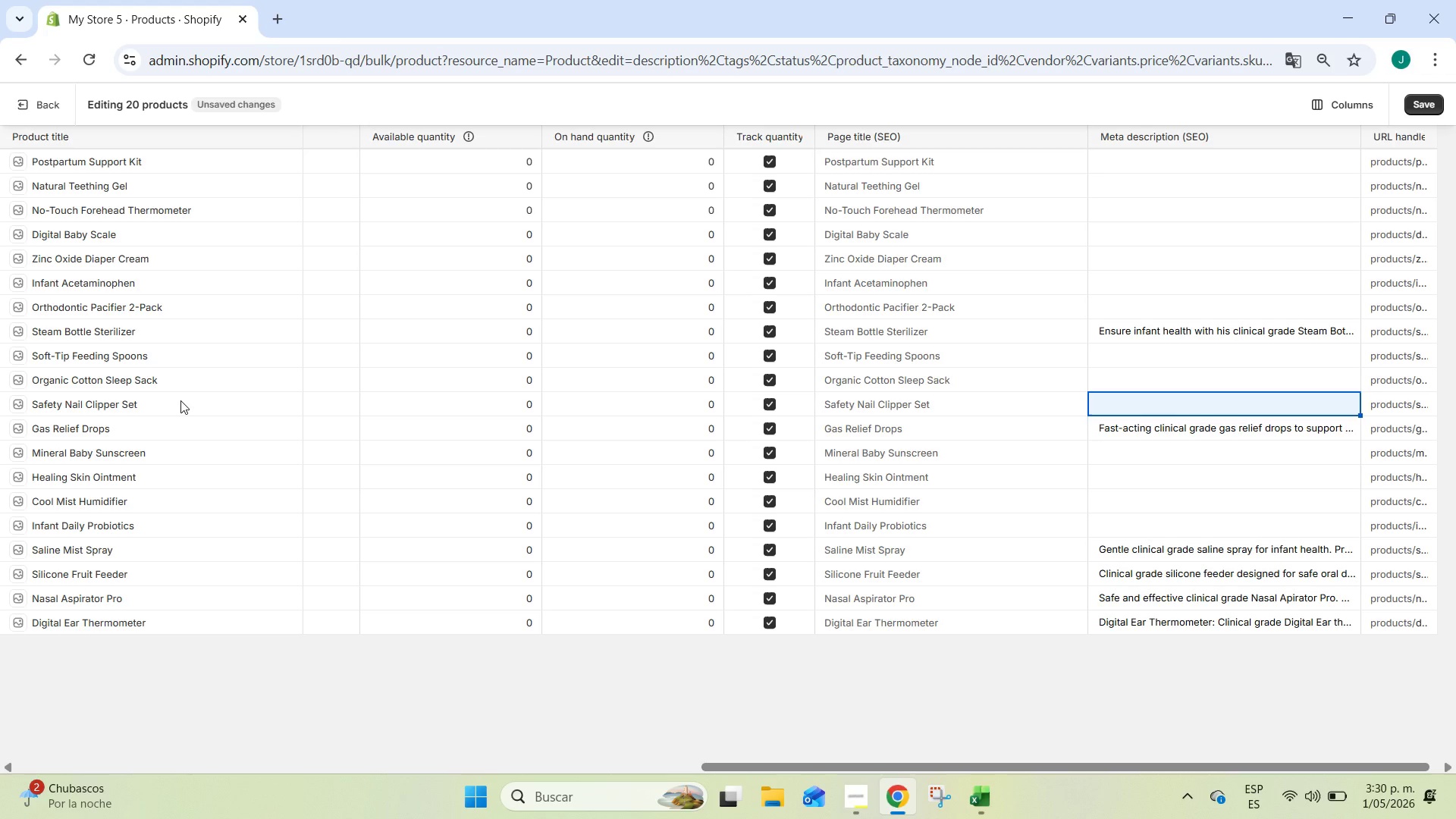 
wait(68.78)
 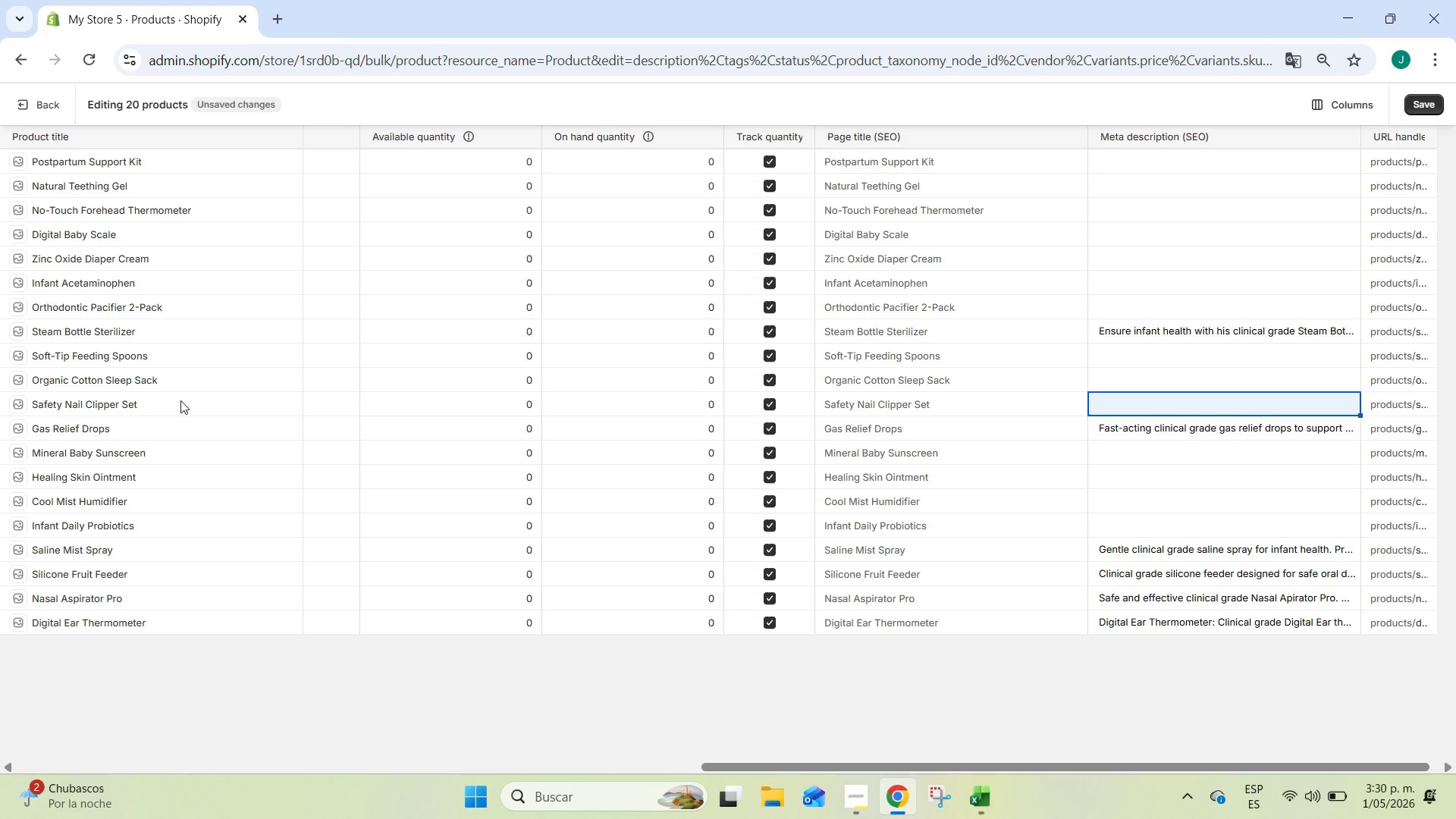 
scroll: coordinate [973, 509], scroll_direction: up, amount: 2.0
 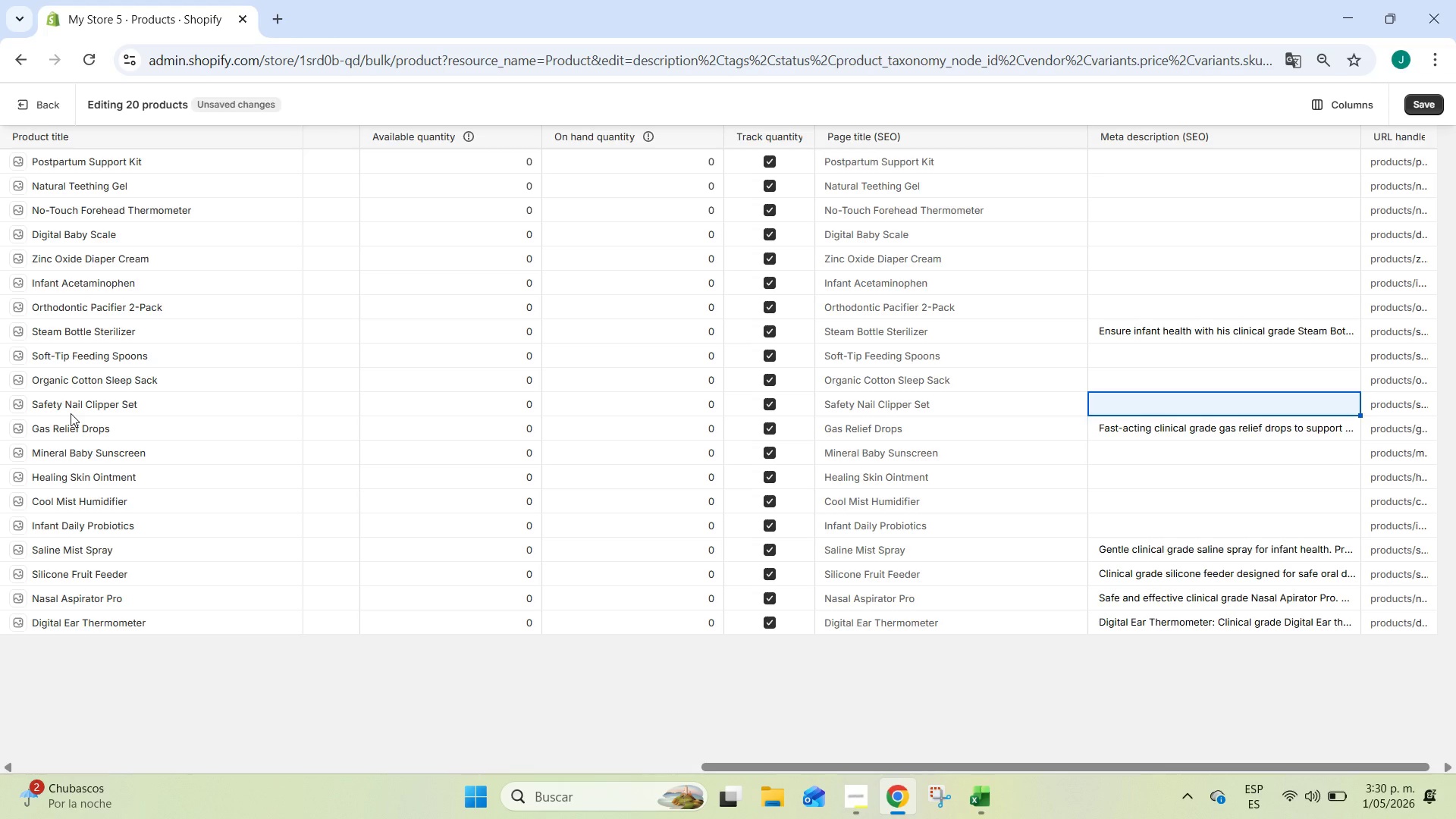 
wait(20.26)
 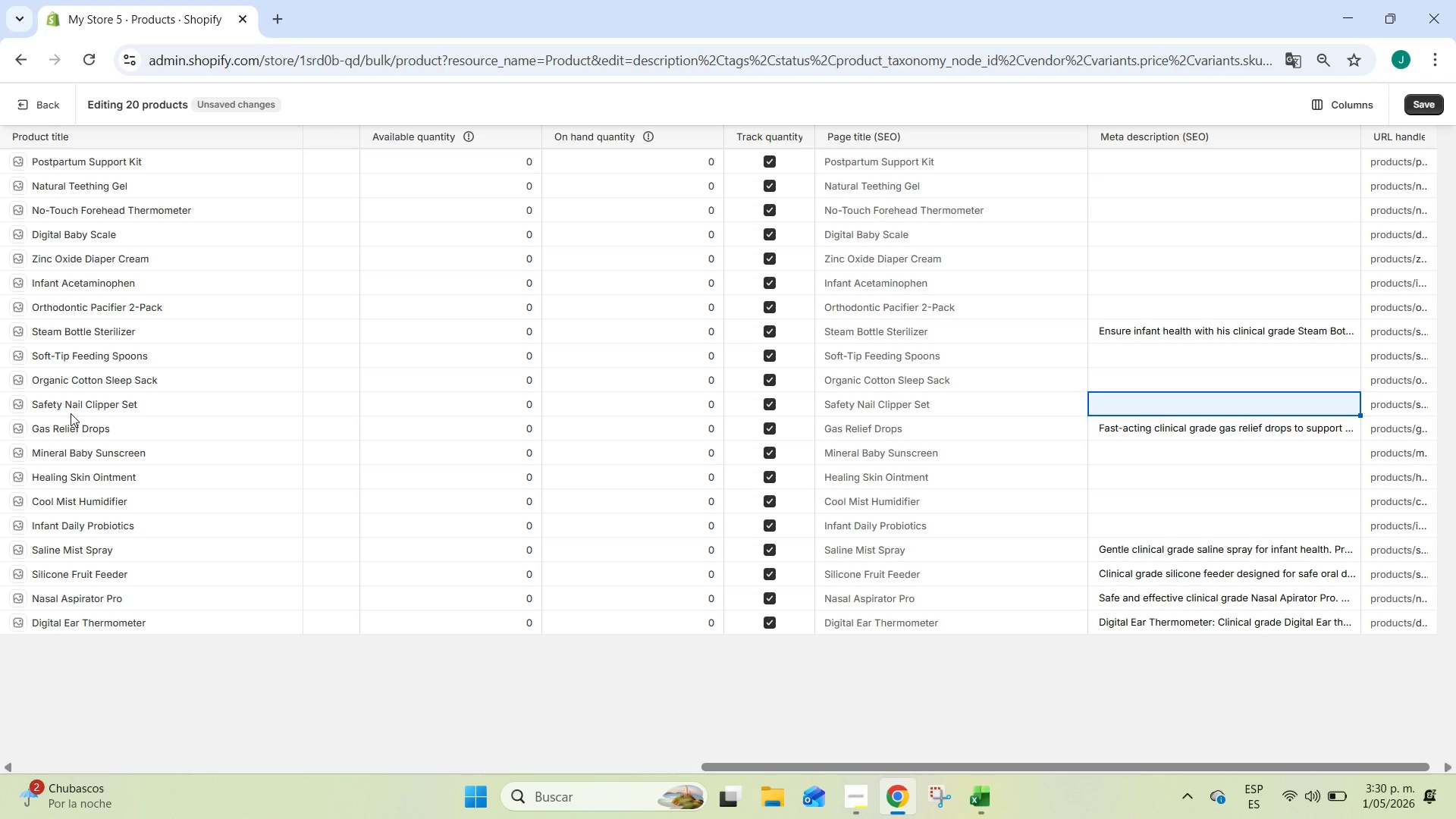 
double_click([1149, 162])
 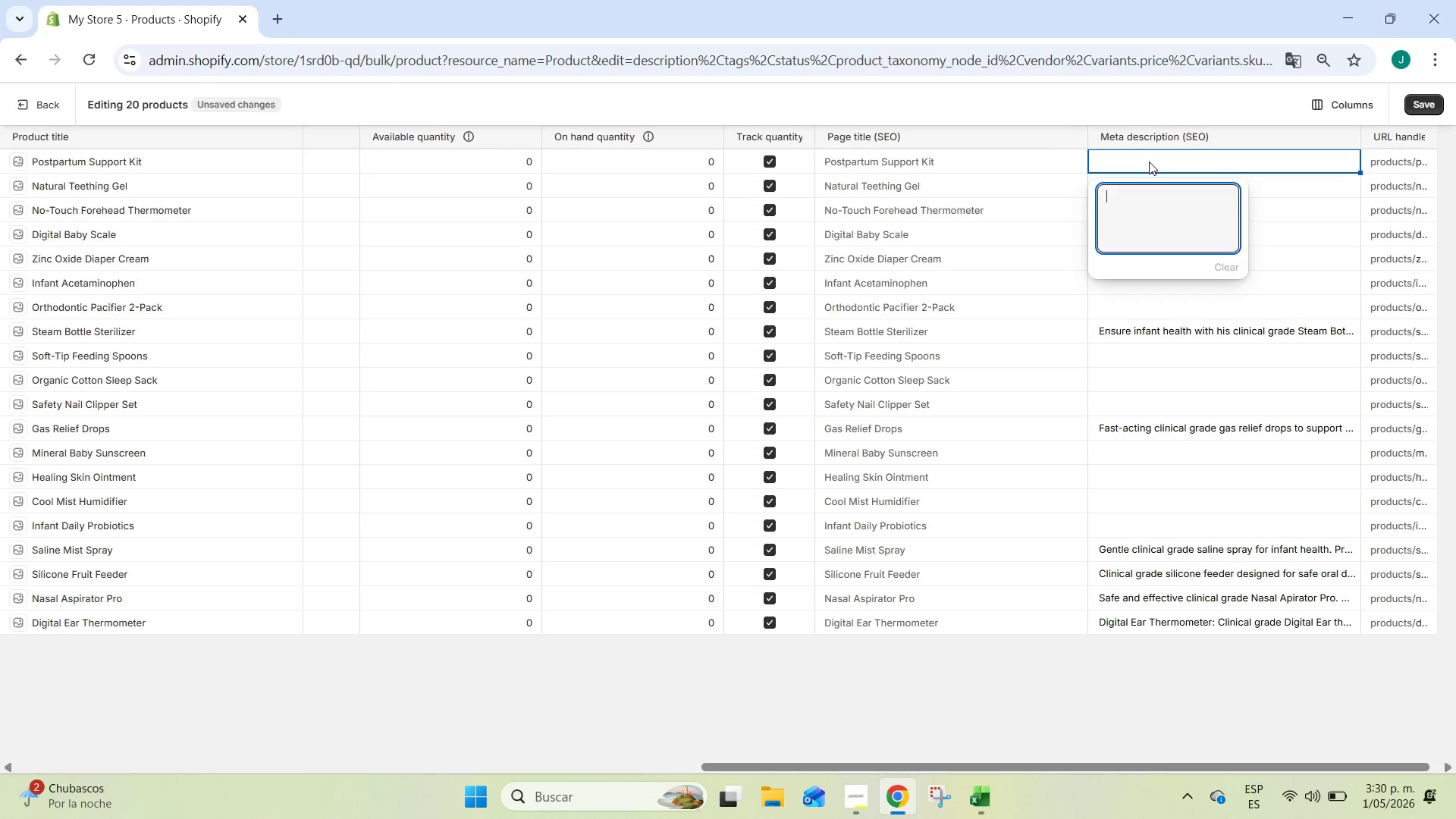 
type(Professional clinical grade postpartum recovery kit for material)
 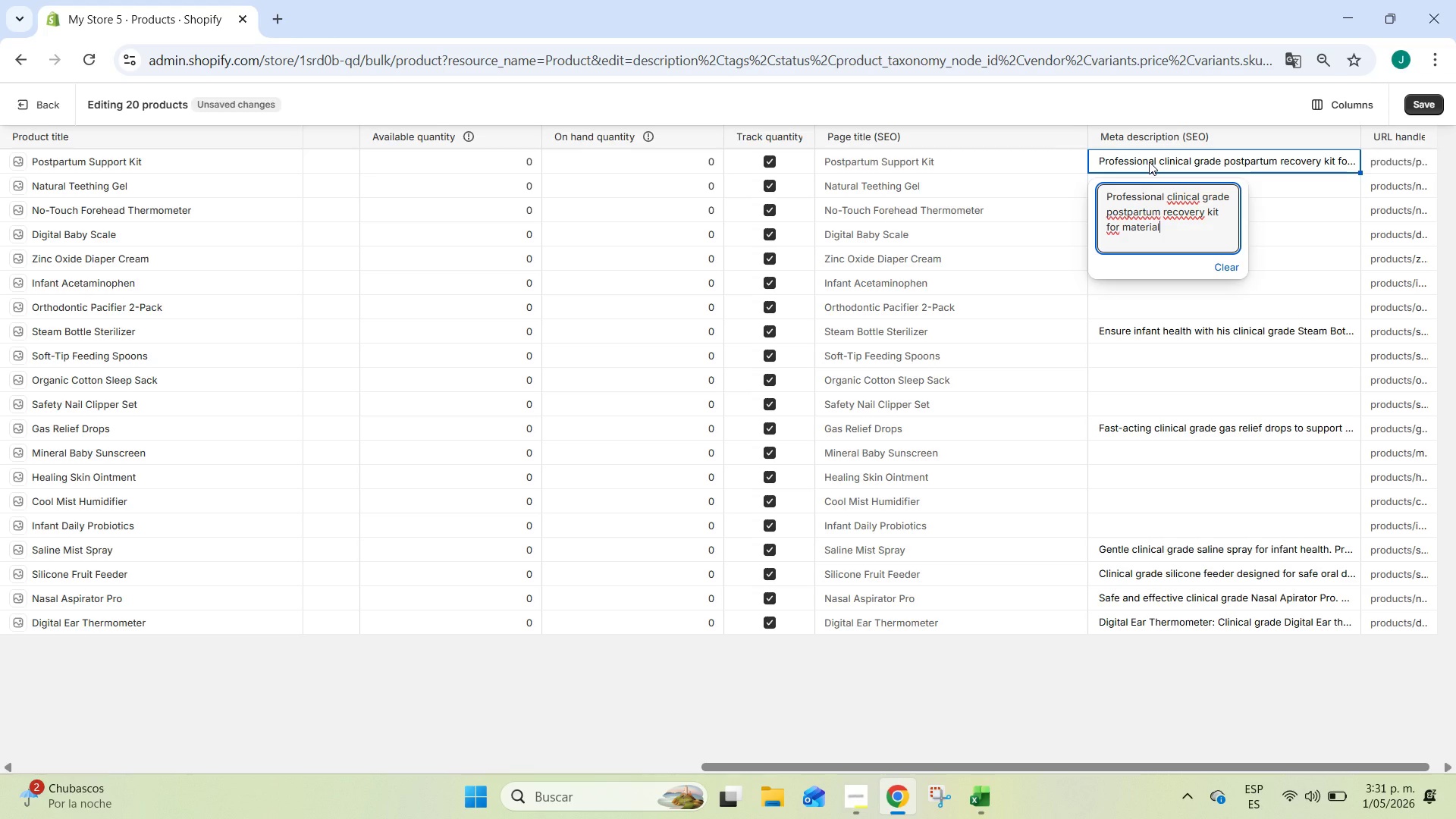 
type( and infant hea)
 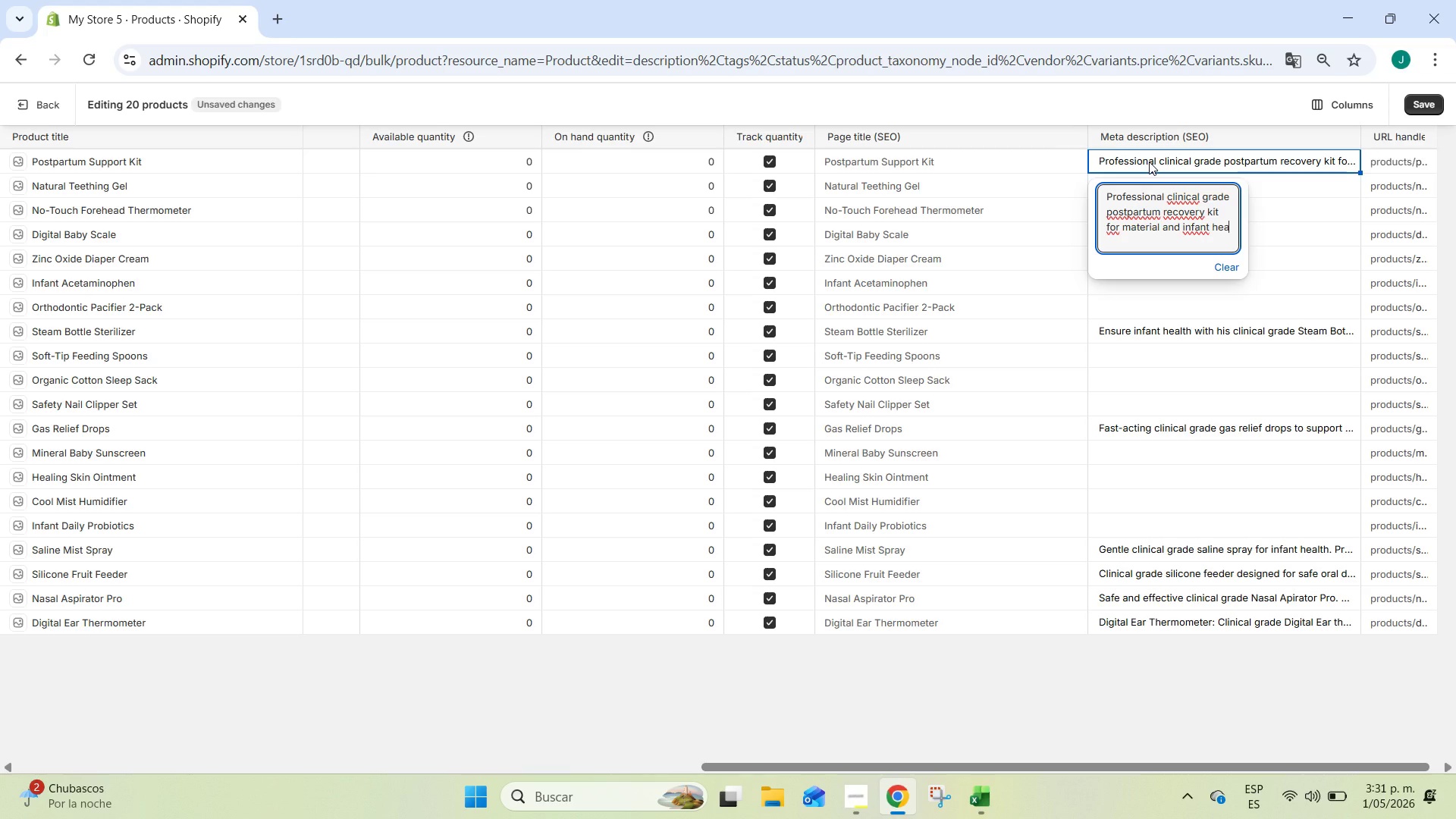 
wait(5.84)
 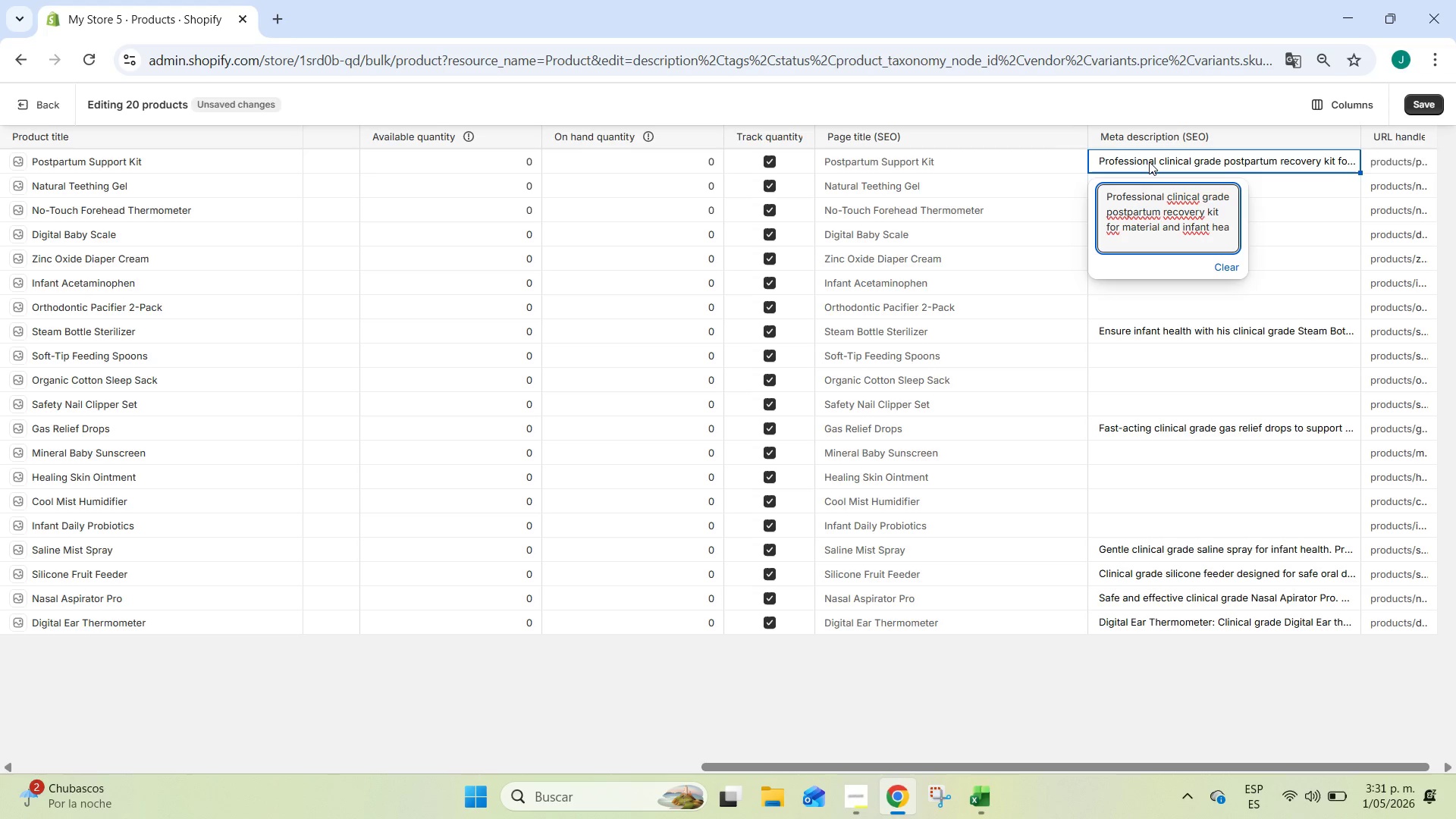 
type(lth)
 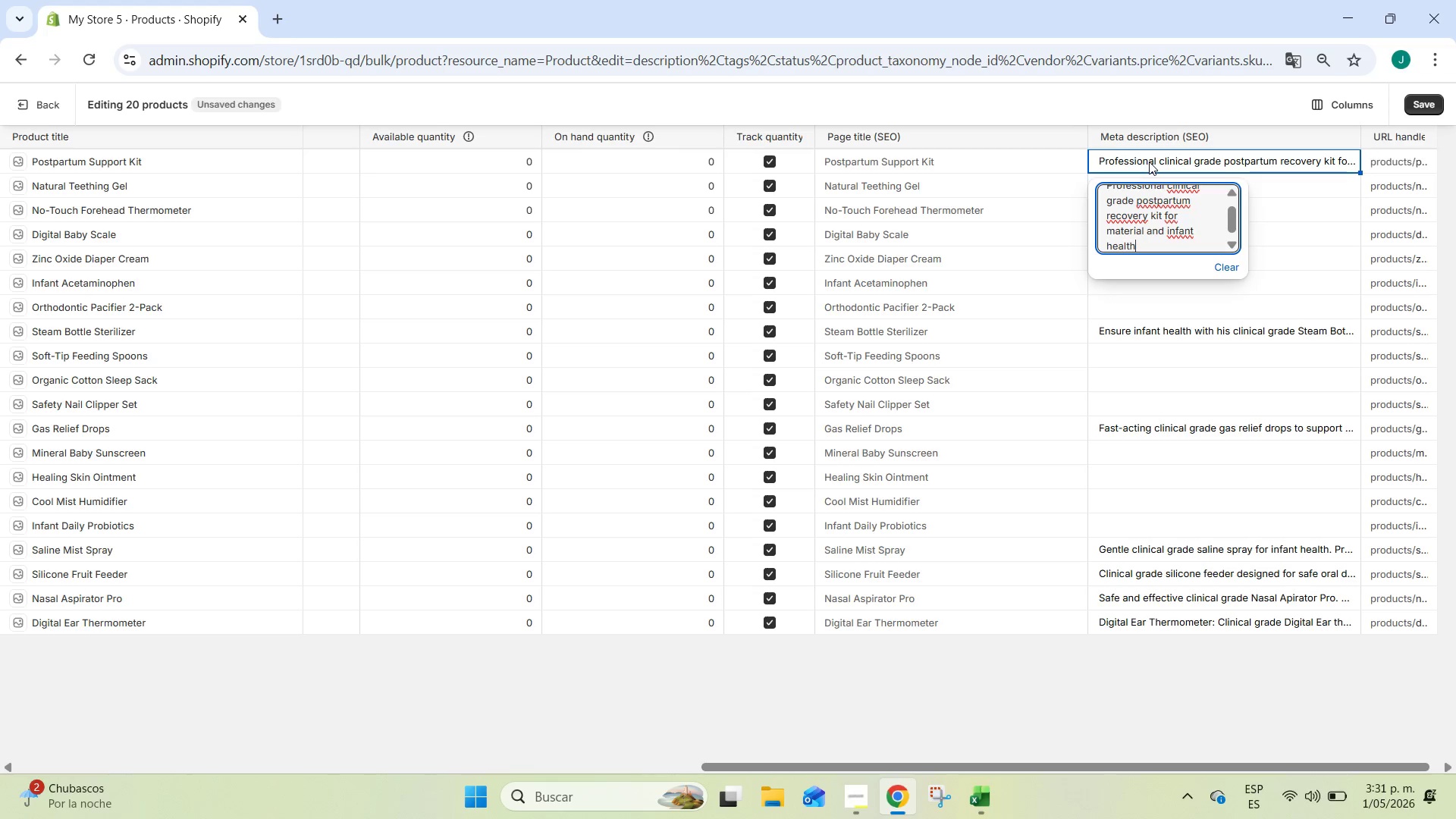 
type( suppp)
key(Backspace)
type(ort after birth.)
 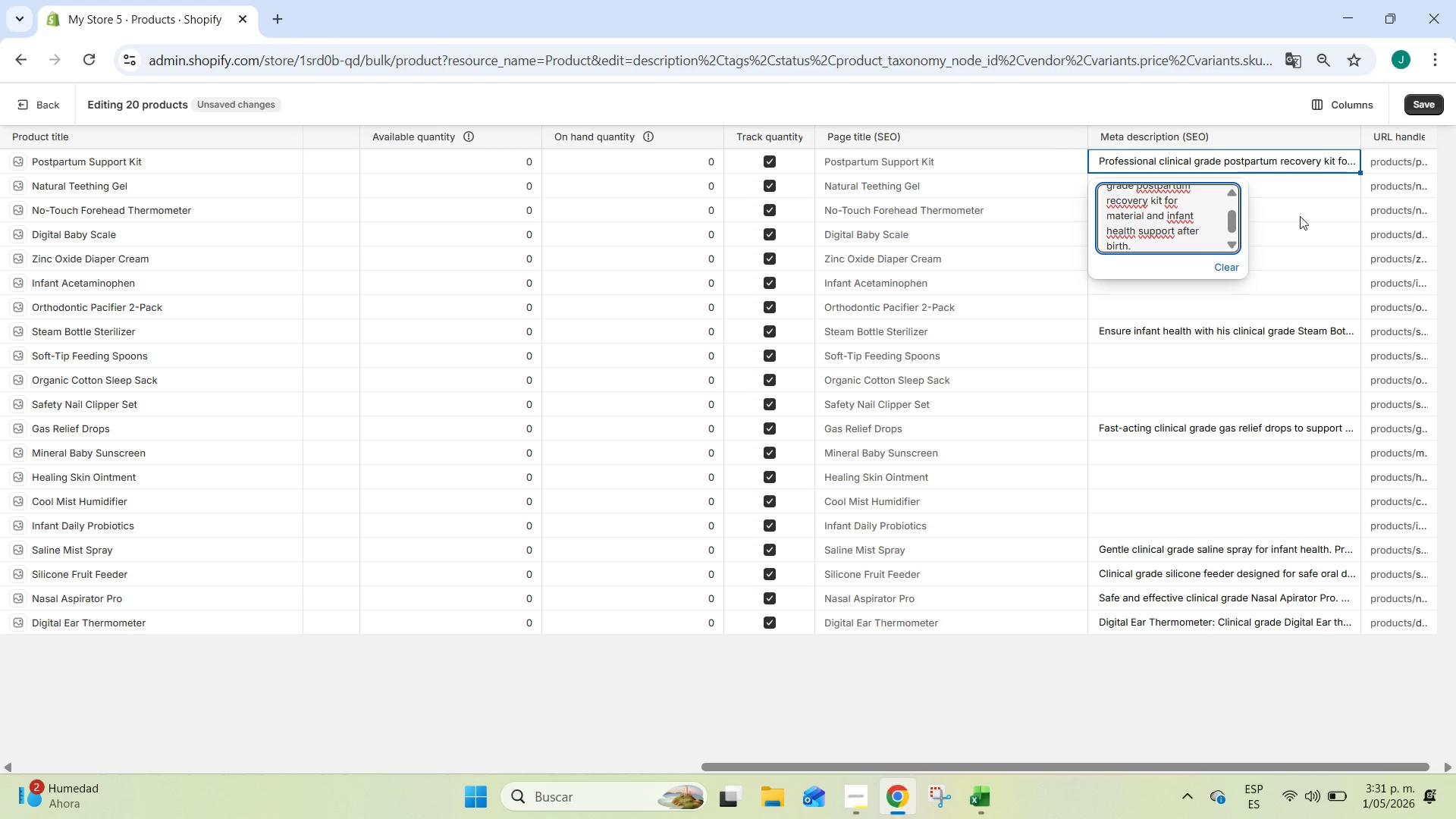 
left_click([1291, 202])
 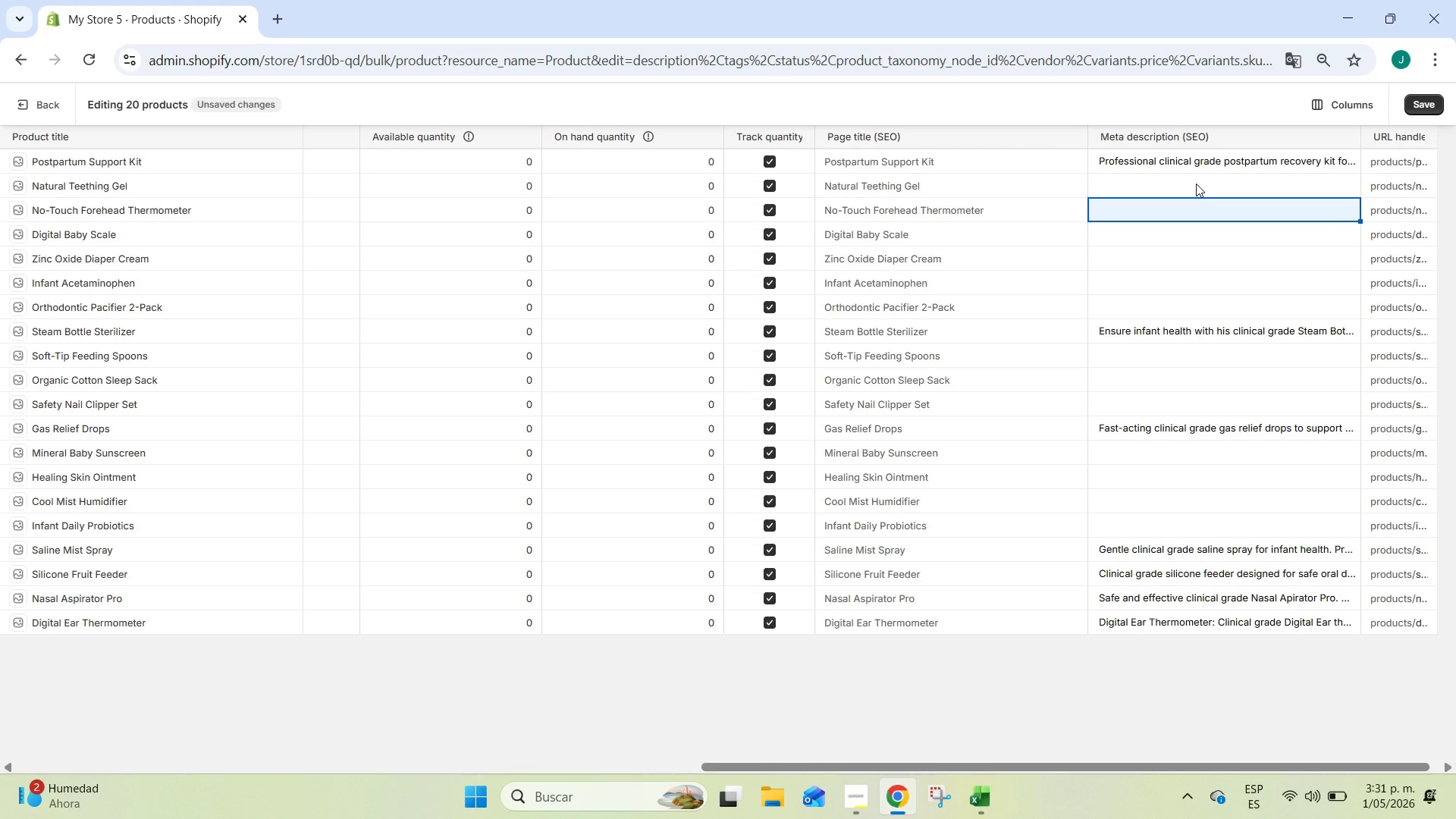 
left_click([1196, 184])
 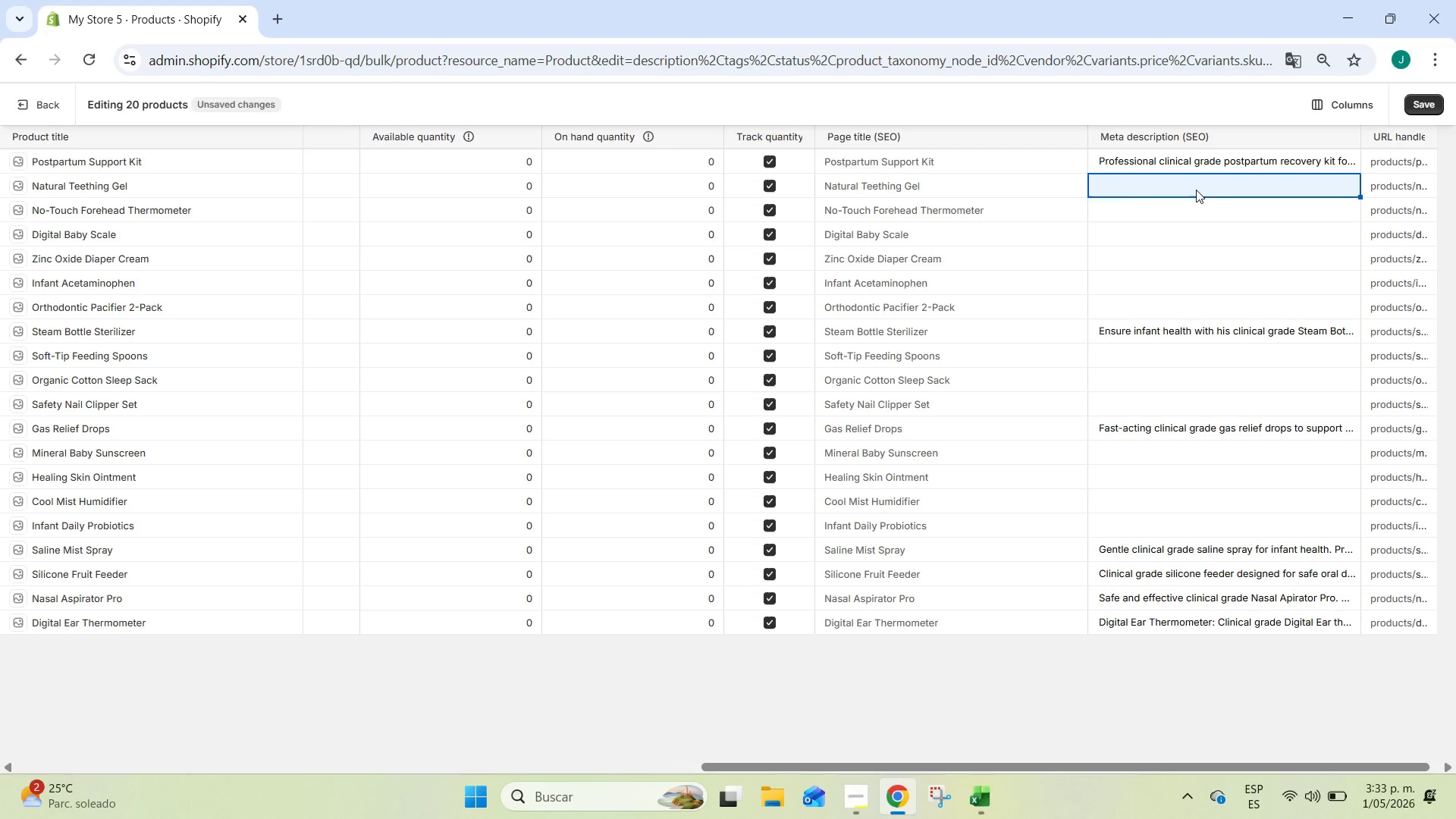 
wait(107.19)
 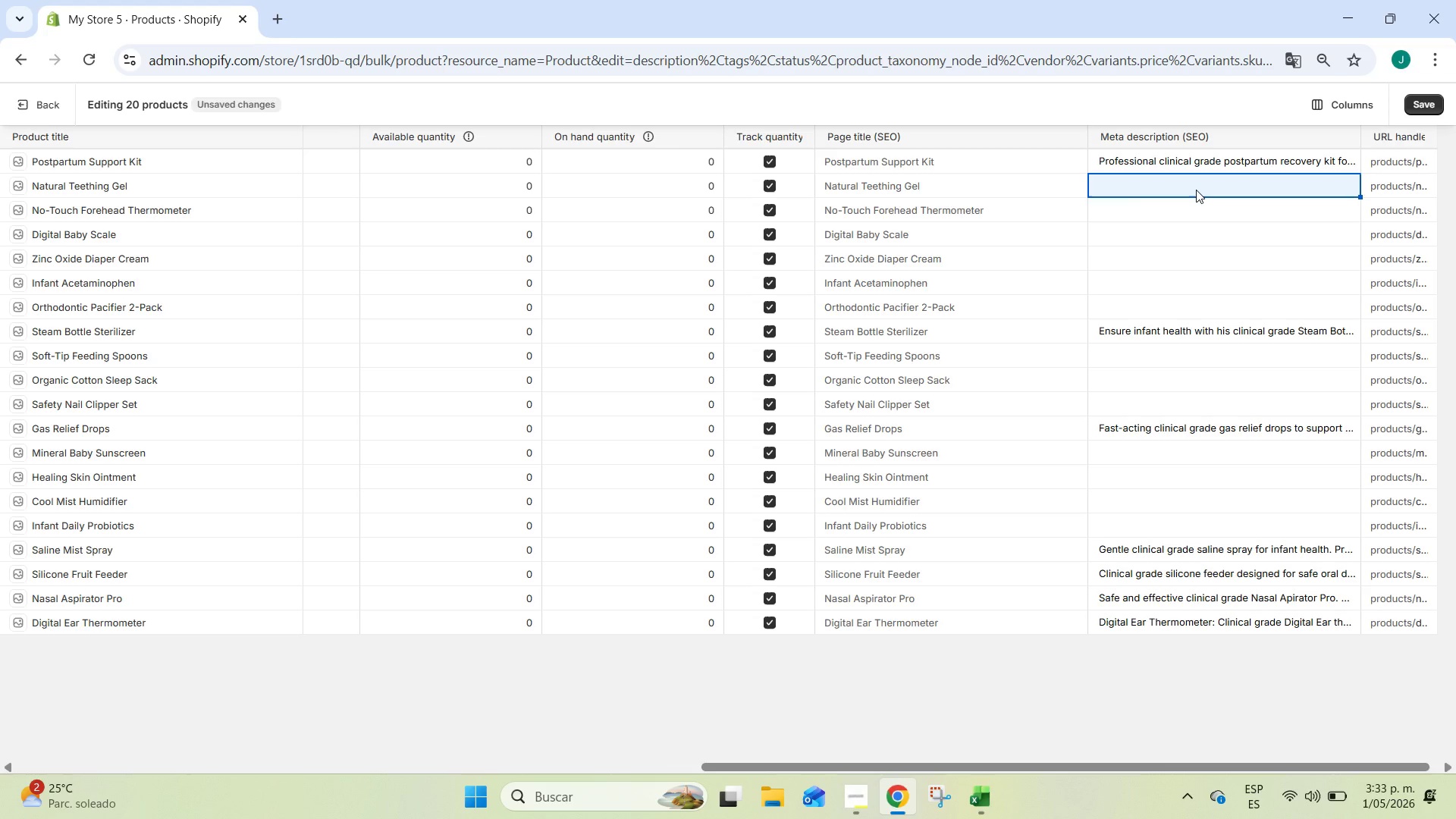 
double_click([1196, 190])
 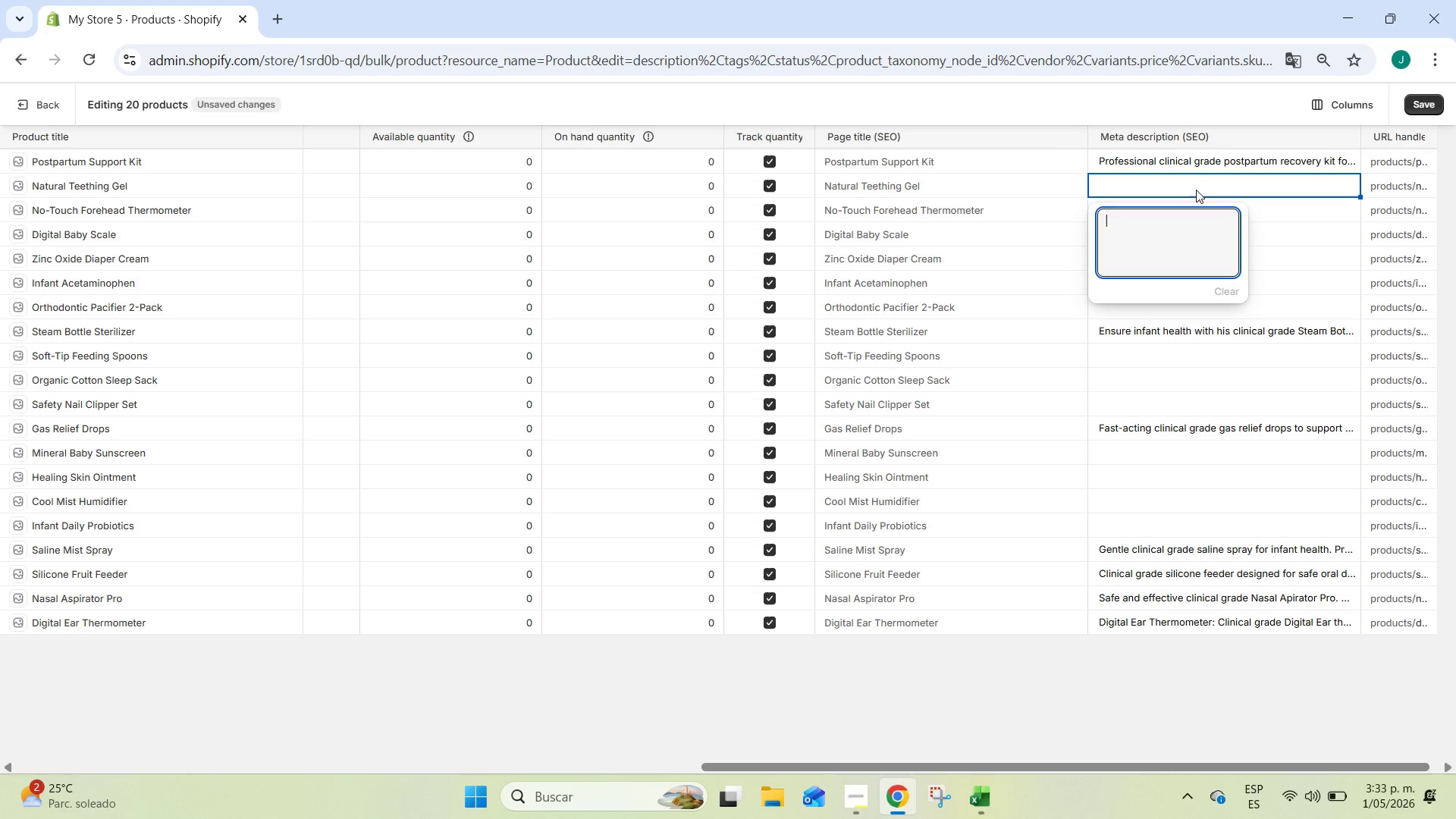 
type(Smoothing clinical grade natural teething gel to support infant health and gum relief. Safe)
 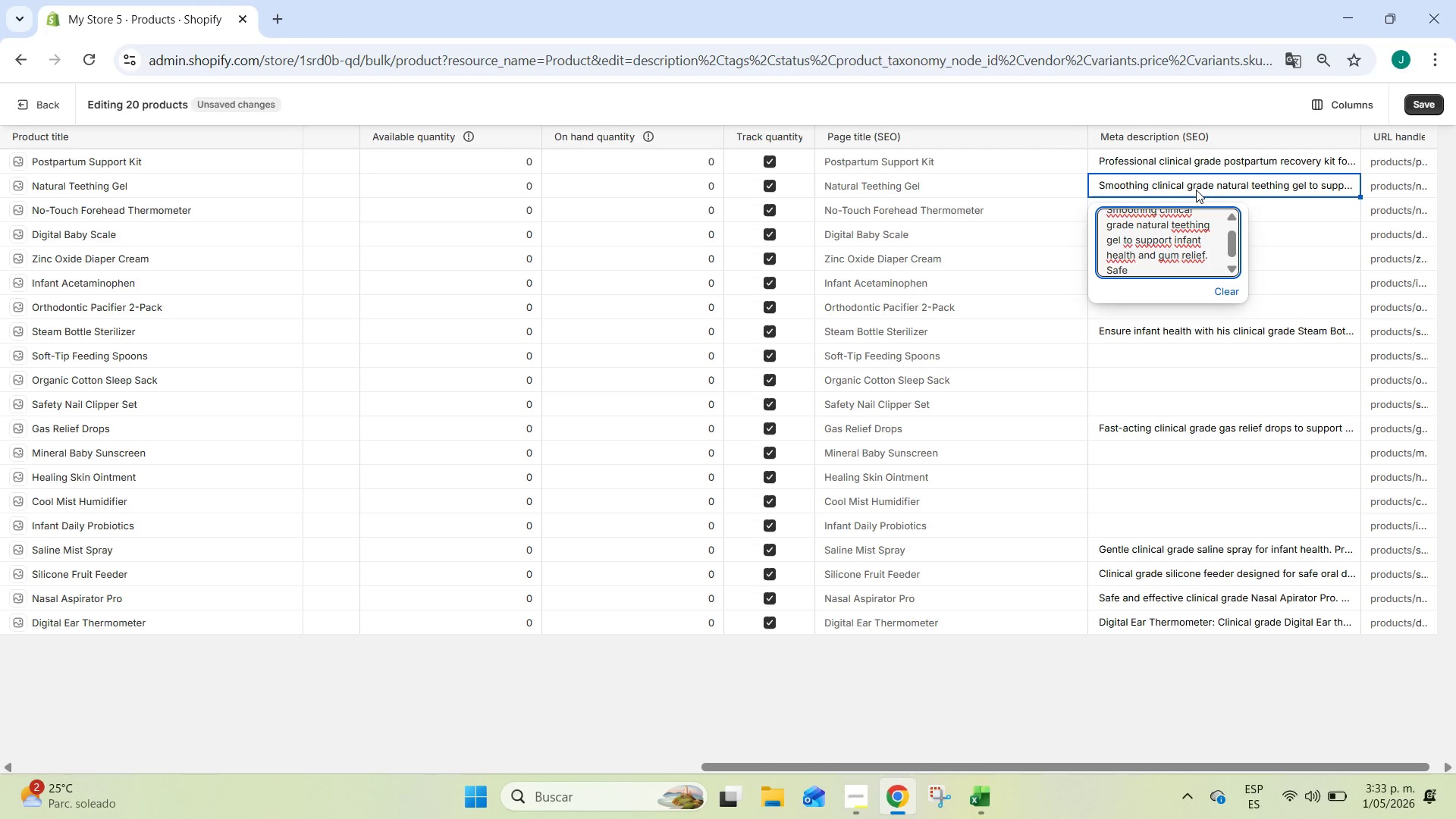 
wait(7.5)
 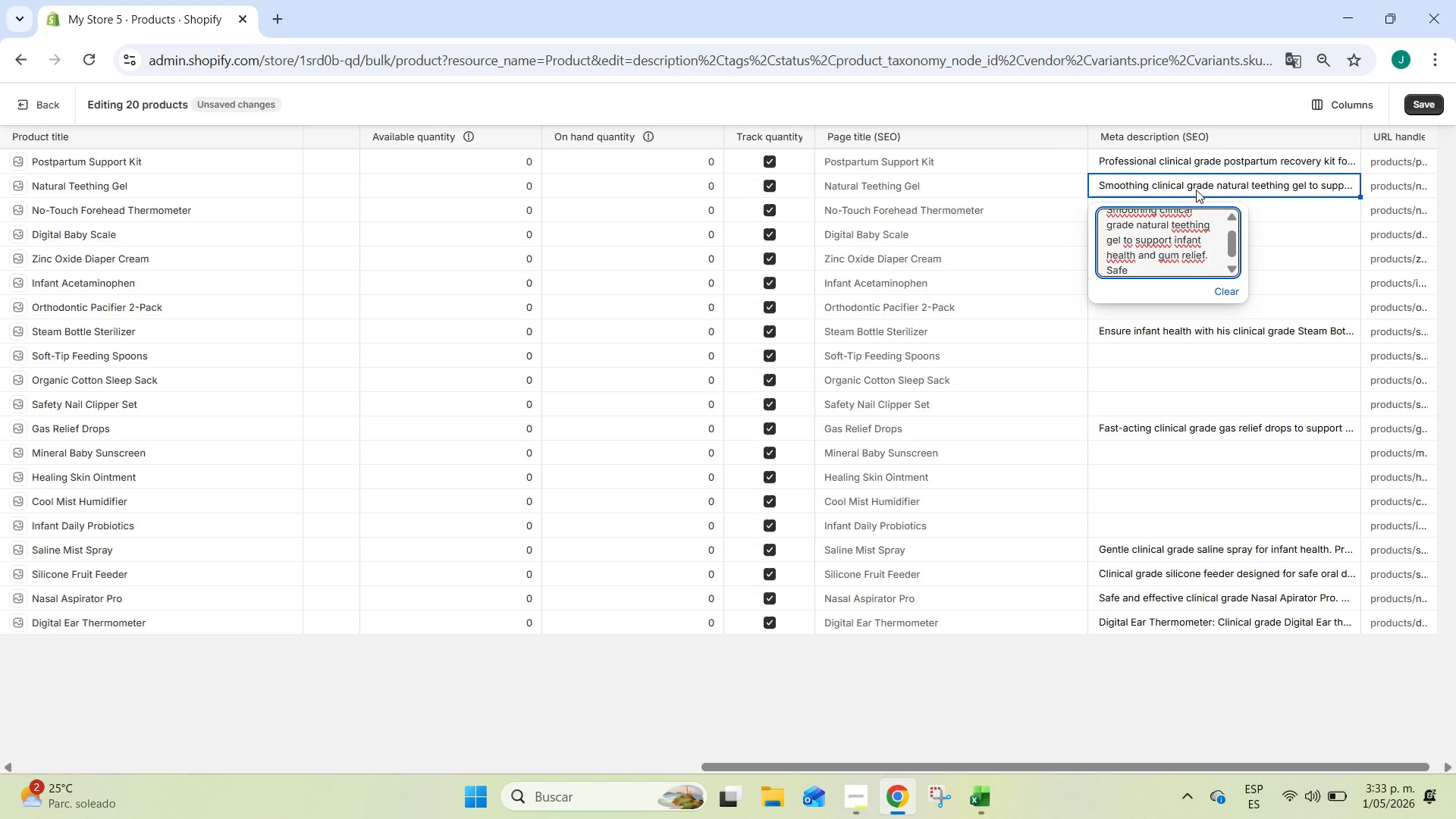 
type(, organic, and fasr)
key(Backspace)
type(t actinb)
key(Backspace)
key(Backspace)
type(ng)
 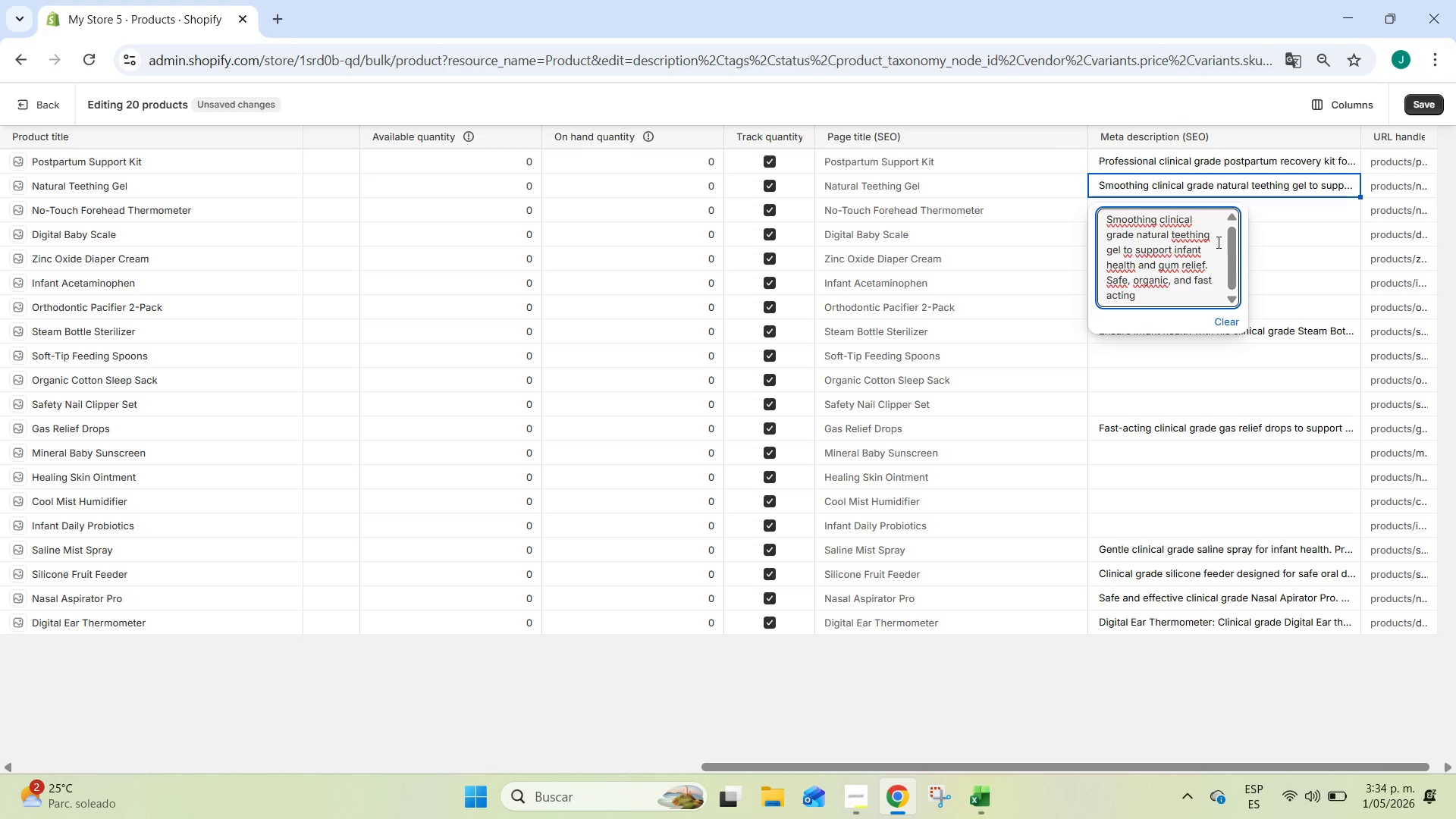 
key(Period)
 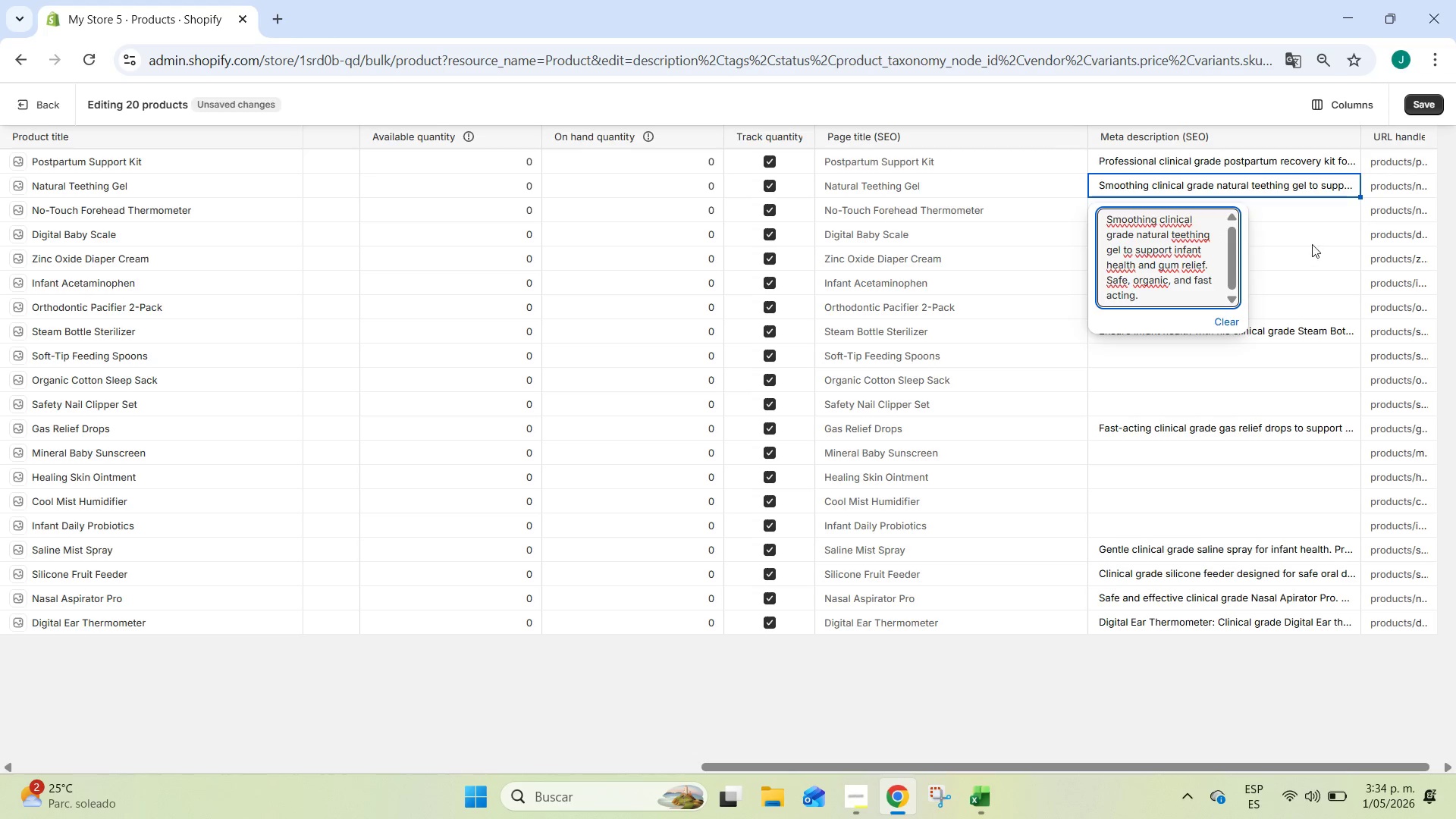 
left_click([1312, 244])
 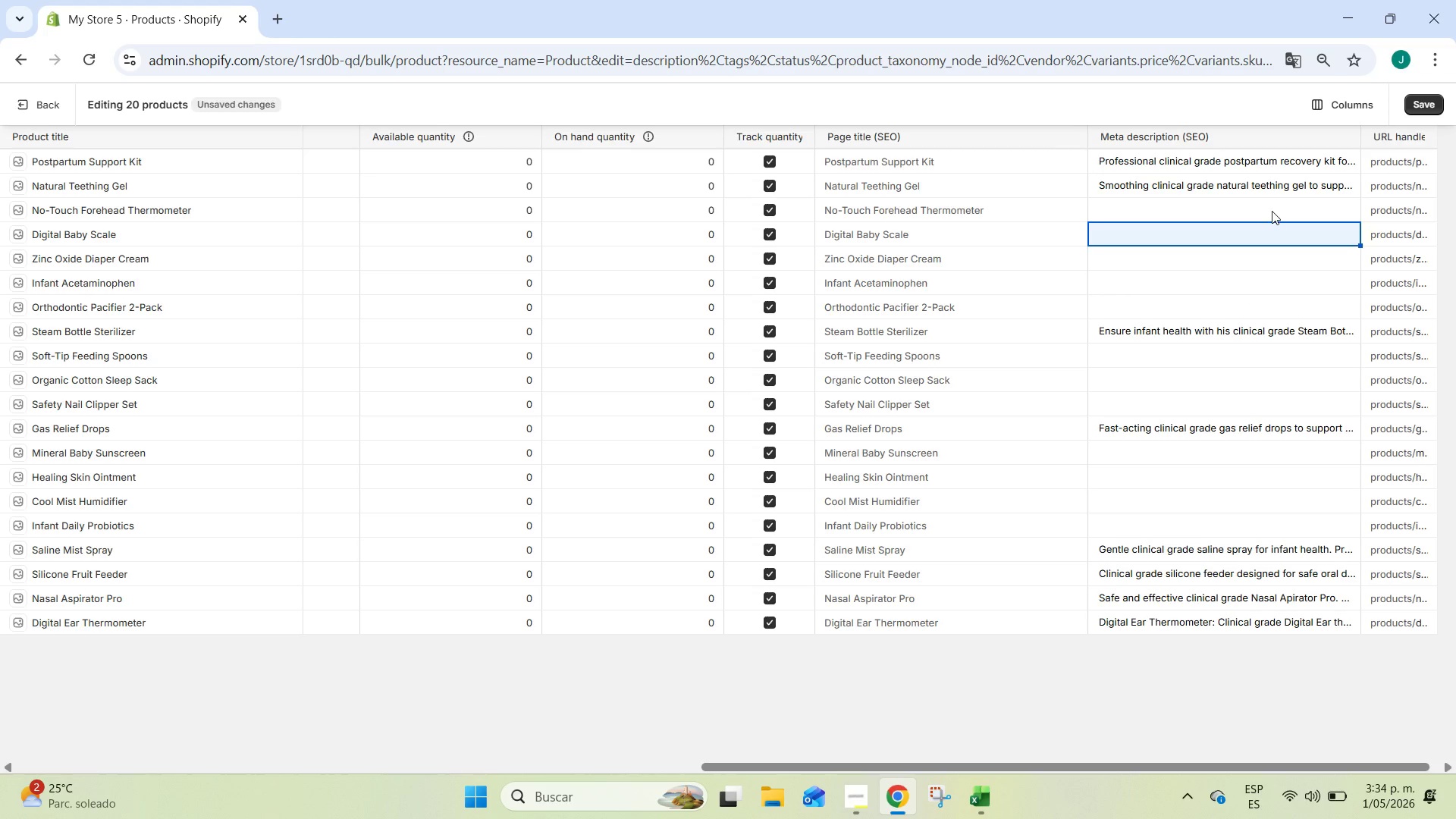 
left_click([1272, 211])
 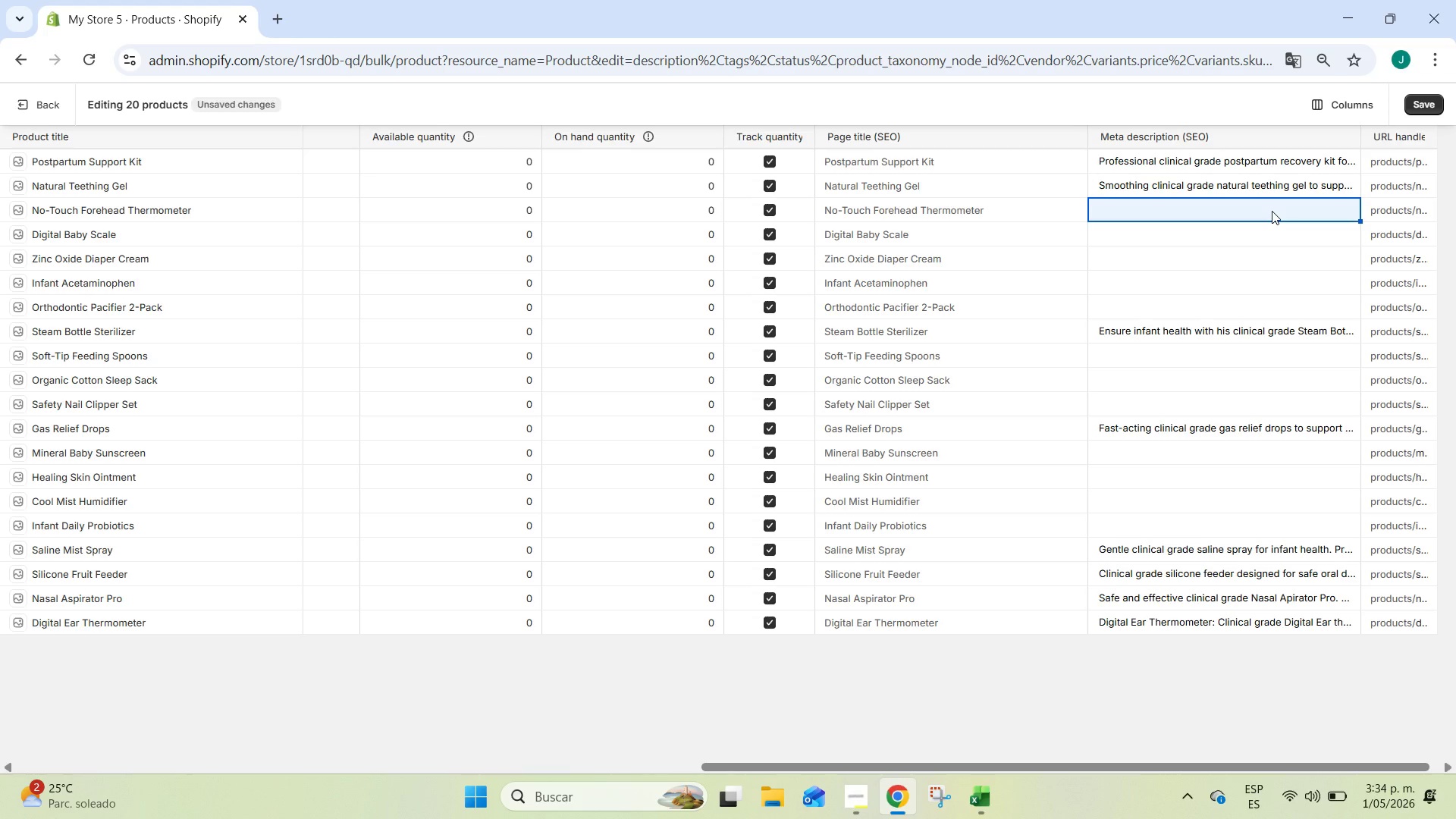 
double_click([1260, 213])
 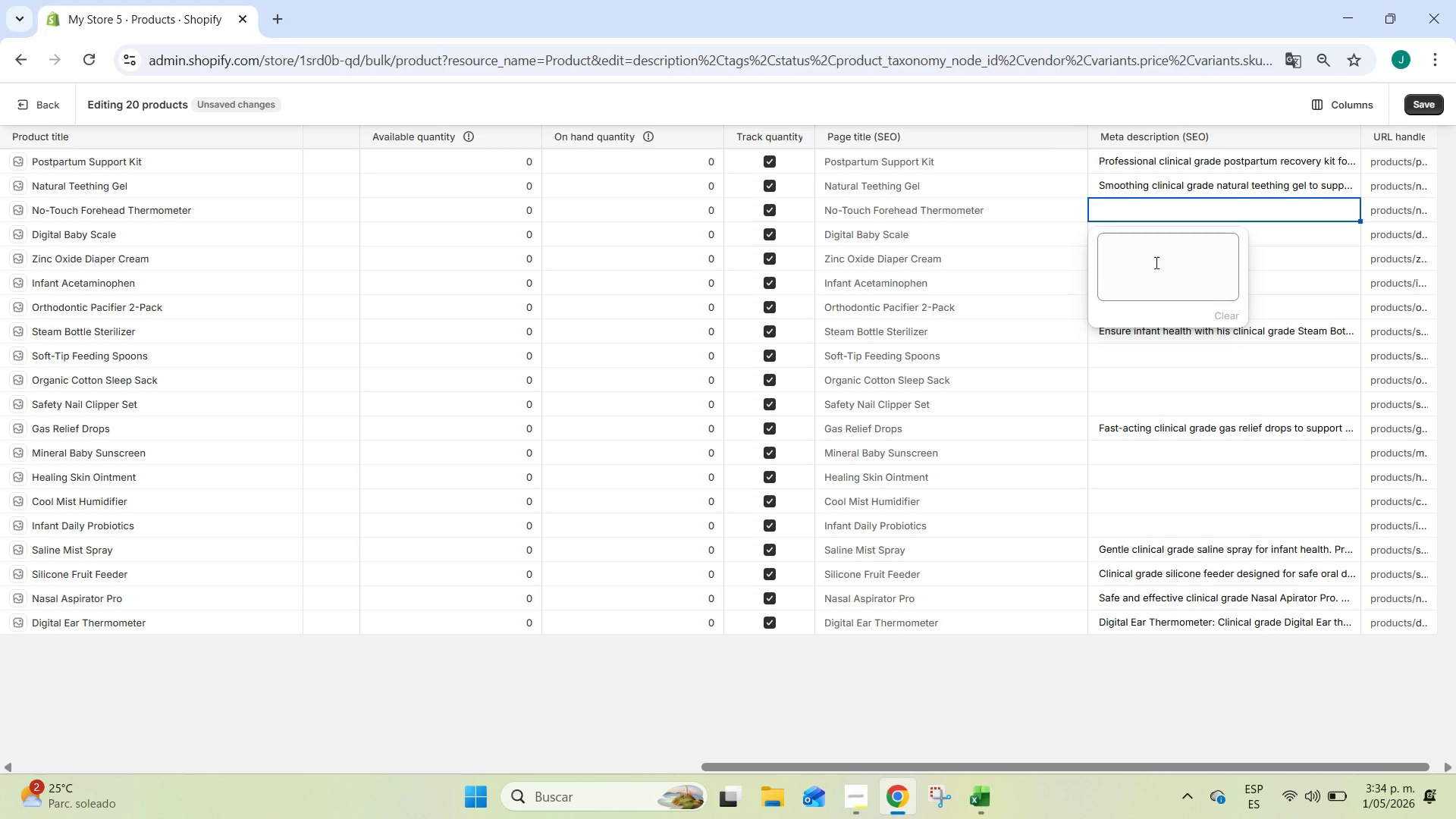 
left_click([1155, 262])
 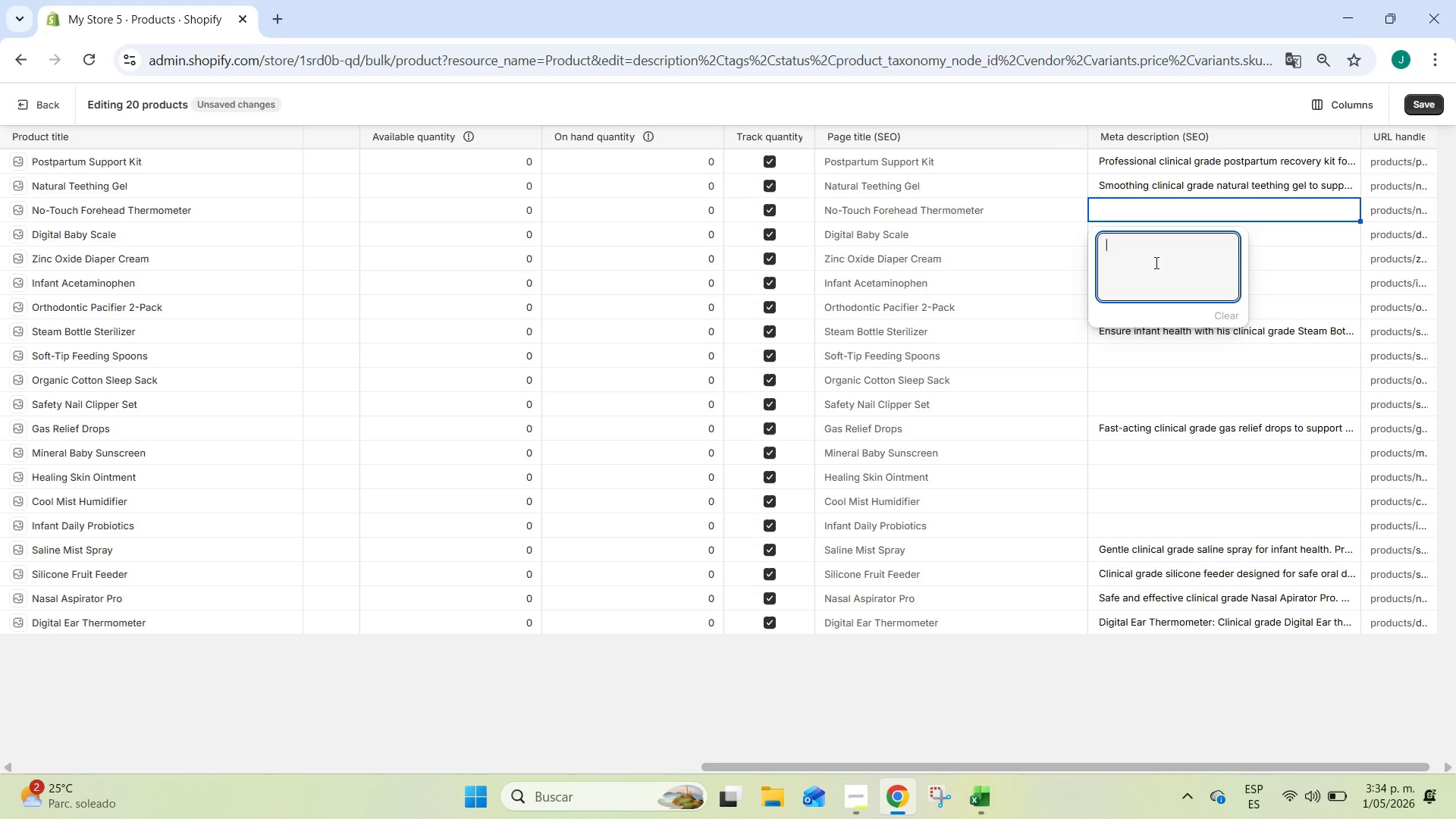 
type(Advanced clinical grade no-touch thermometer for safe infant health monitoring. Instant and hygienic tempr)
key(Backspace)
type(erature readings.)
 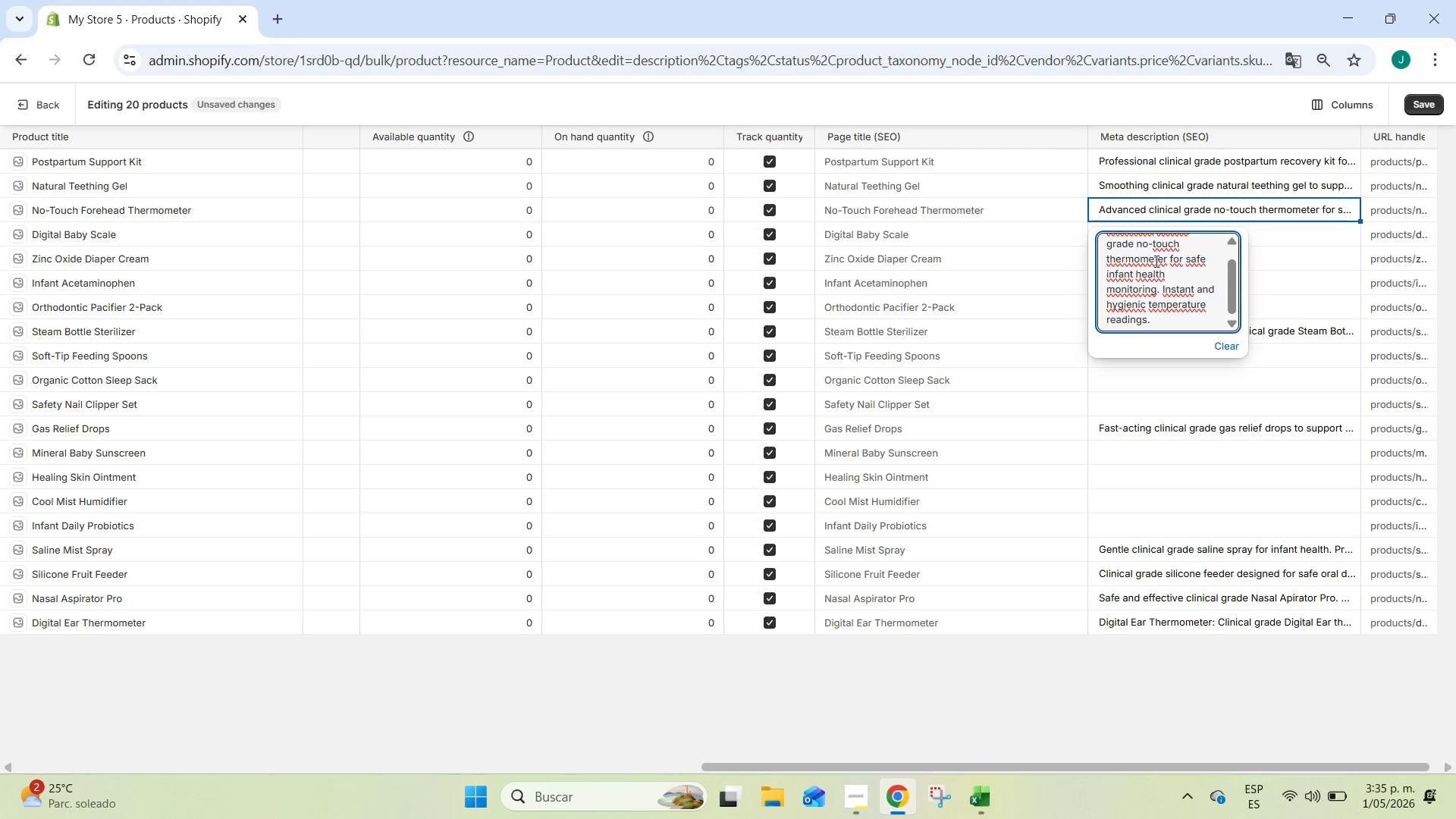 
left_click([1269, 260])
 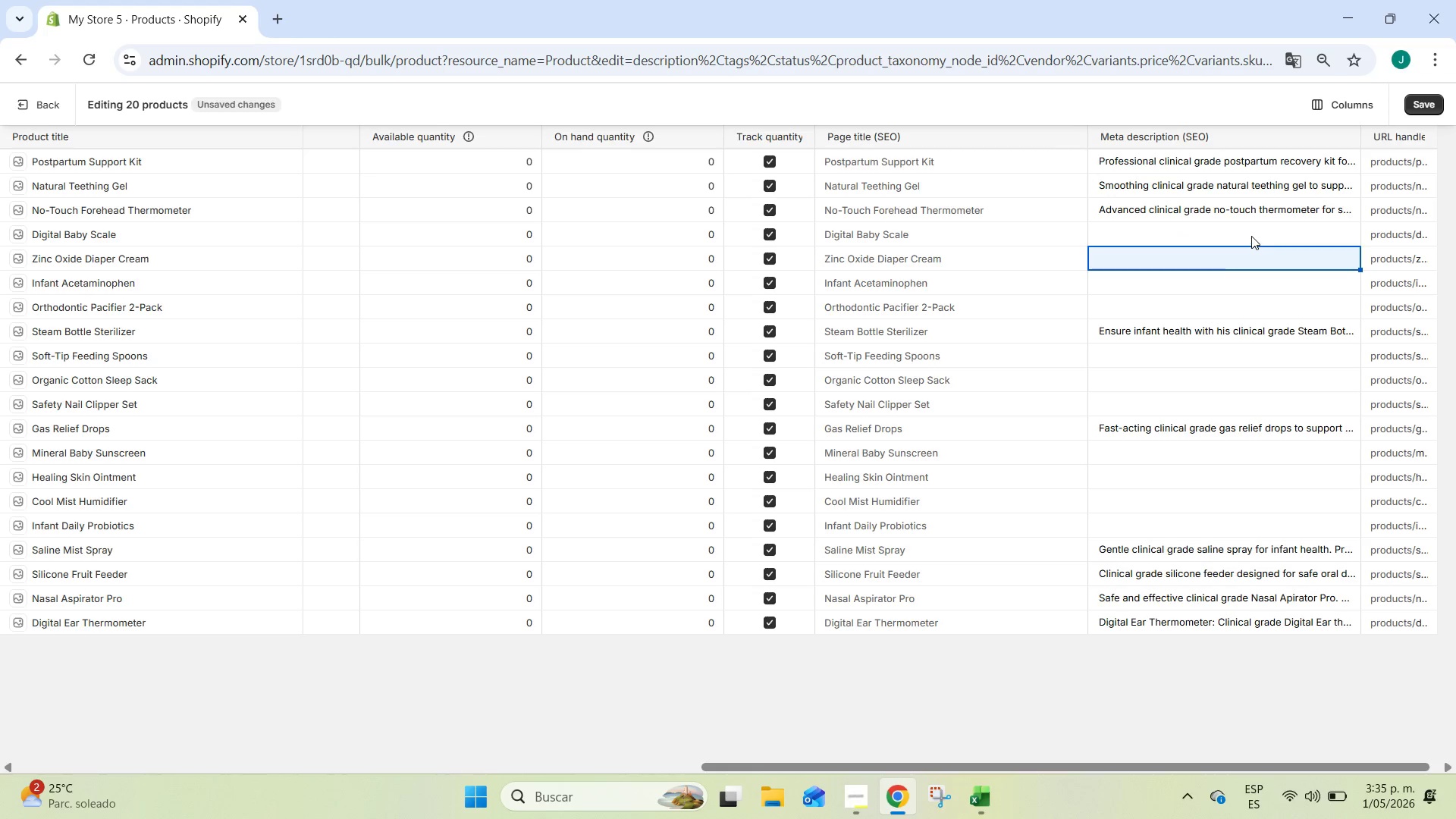 
left_click([1251, 236])
 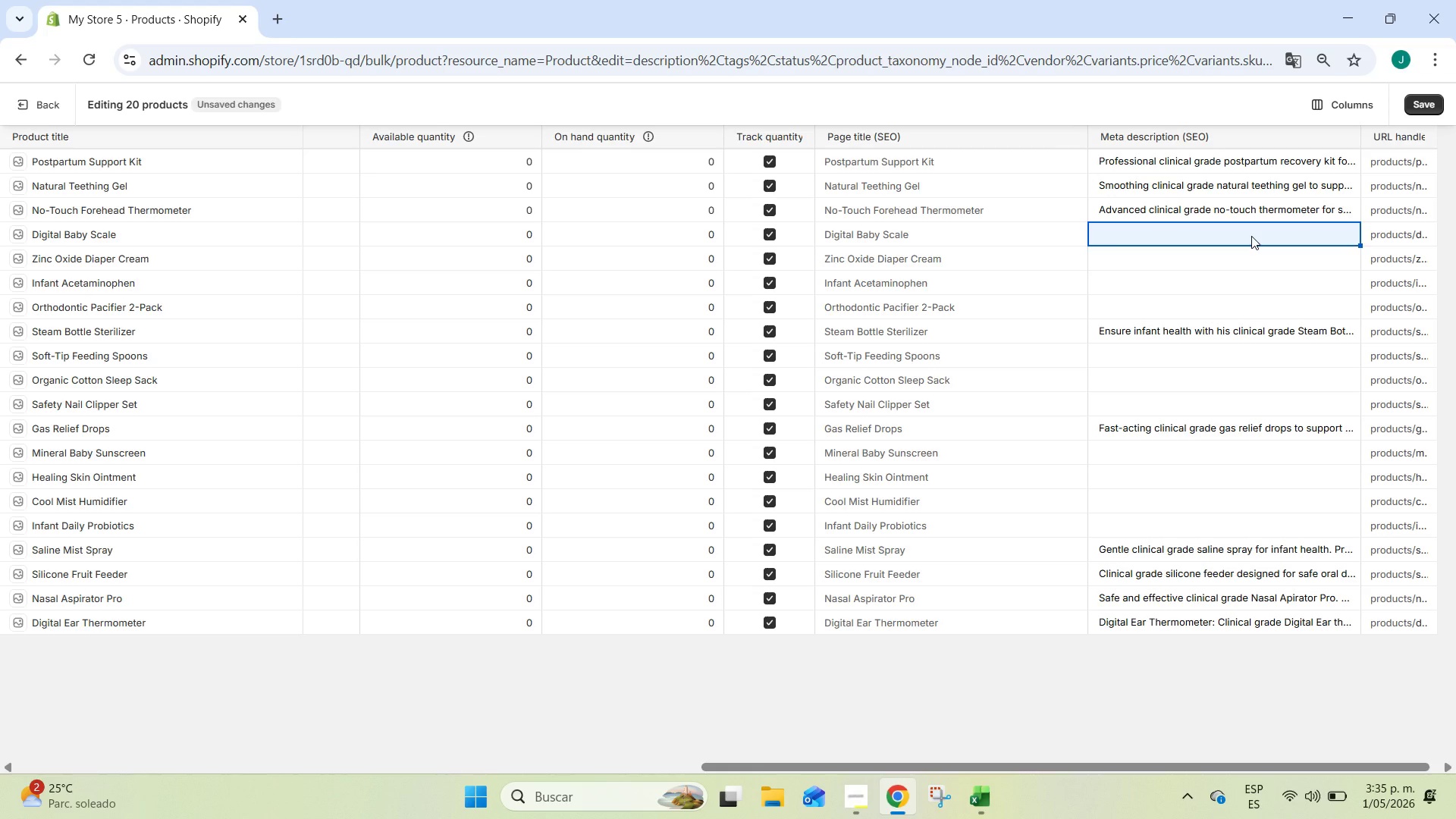 
double_click([1251, 236])
 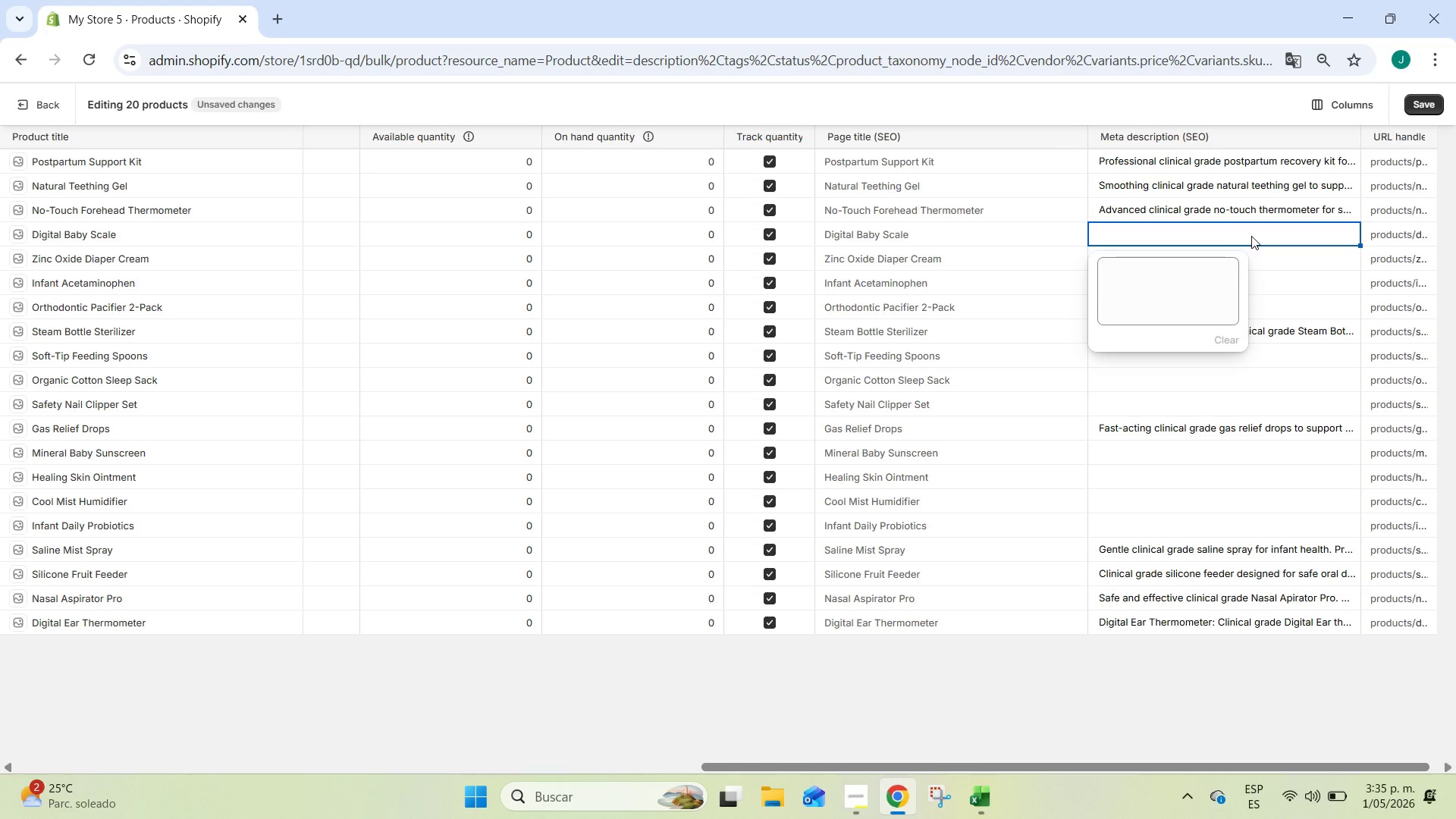 
left_click([1251, 236])
 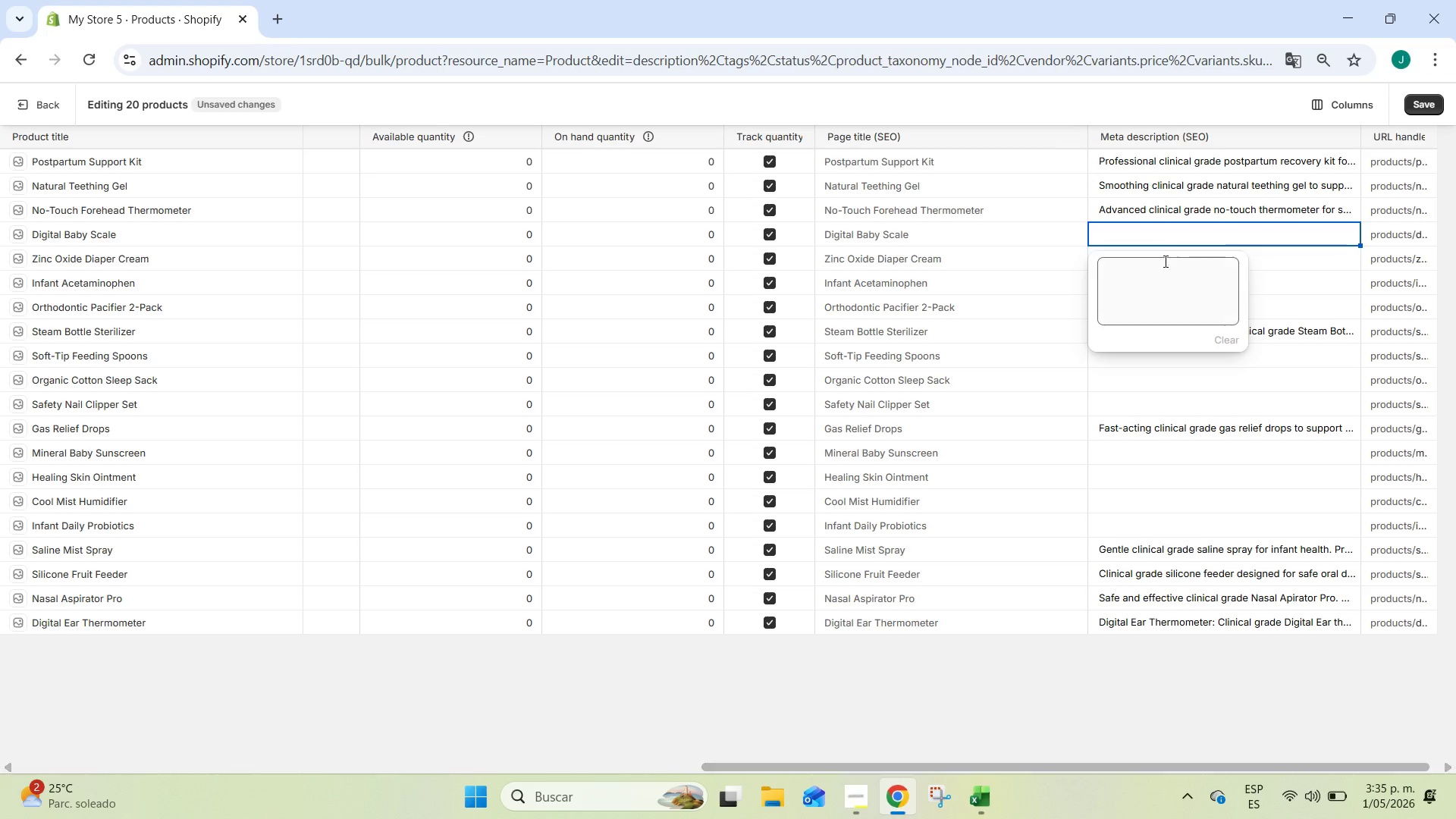 
left_click([1169, 268])
 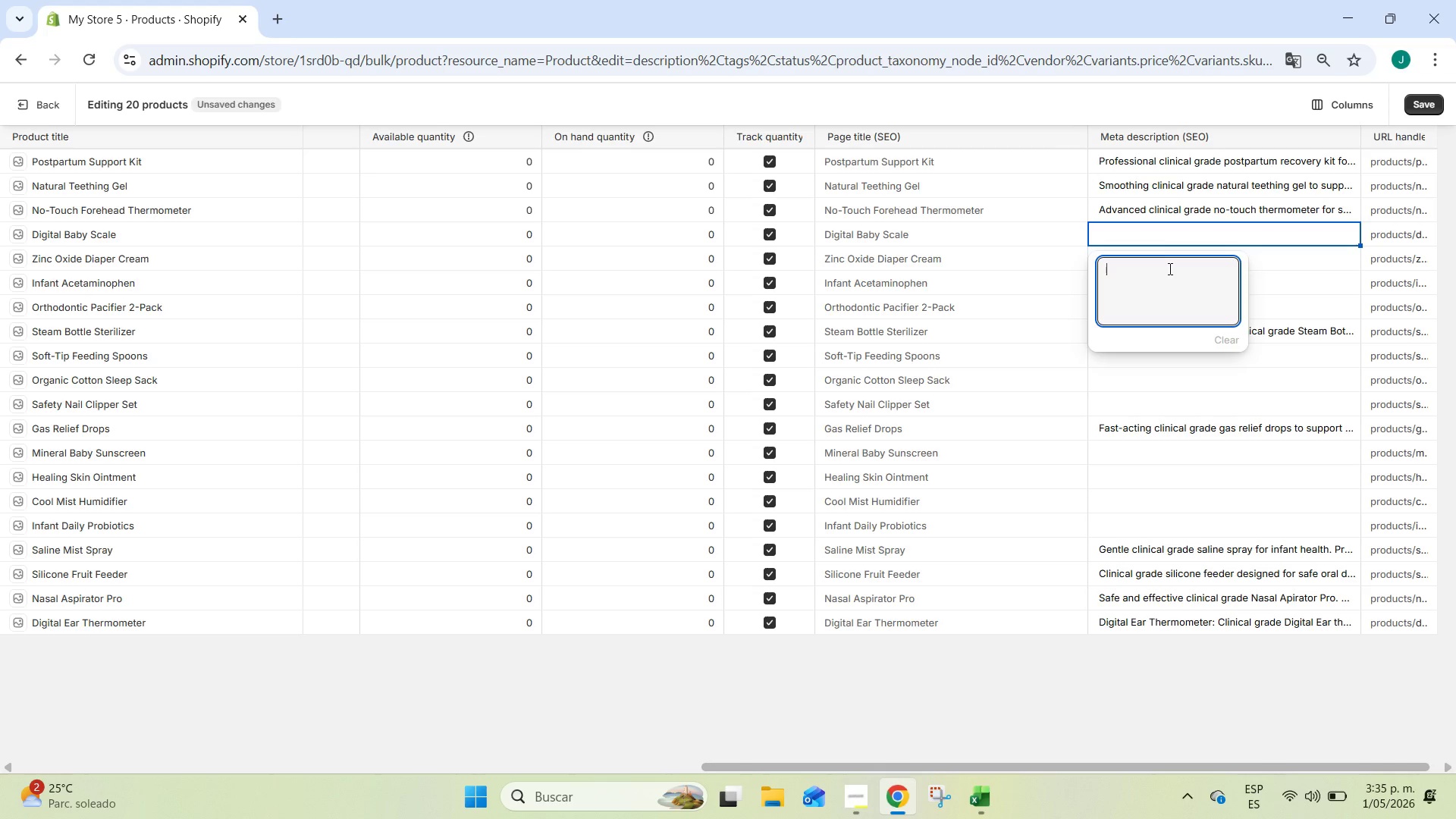 
type(High-precision ci)
key(Backspace)
type(linical grade baby scale to monitor growth and infant health. Acu)
key(Backspace)
type(curr)
key(Backspace)
type(r)
key(Backspace)
type(ate trak)
key(Backspace)
type(cking)
 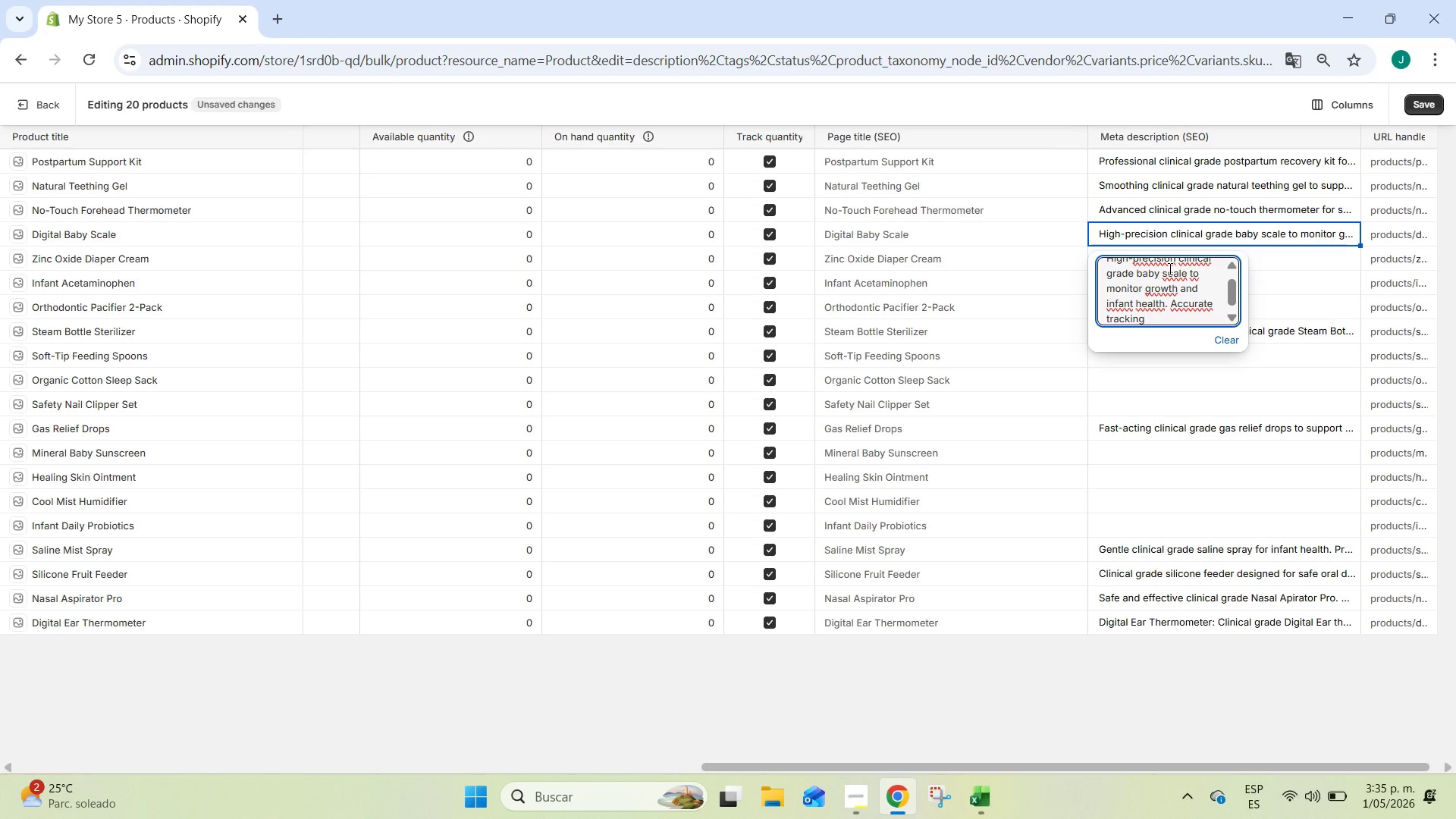 
type( for peace of mind.)
 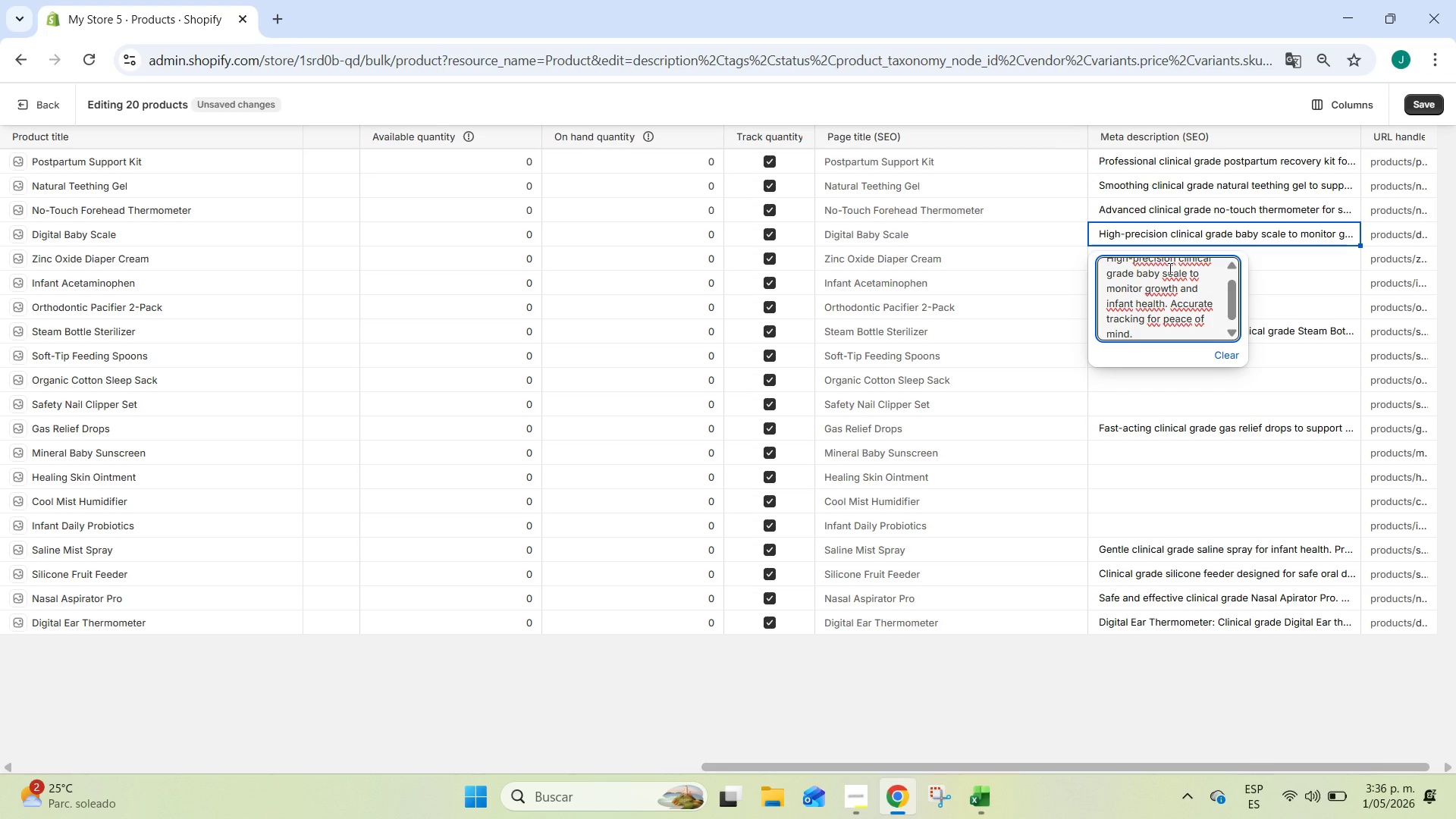 
key(Enter)
 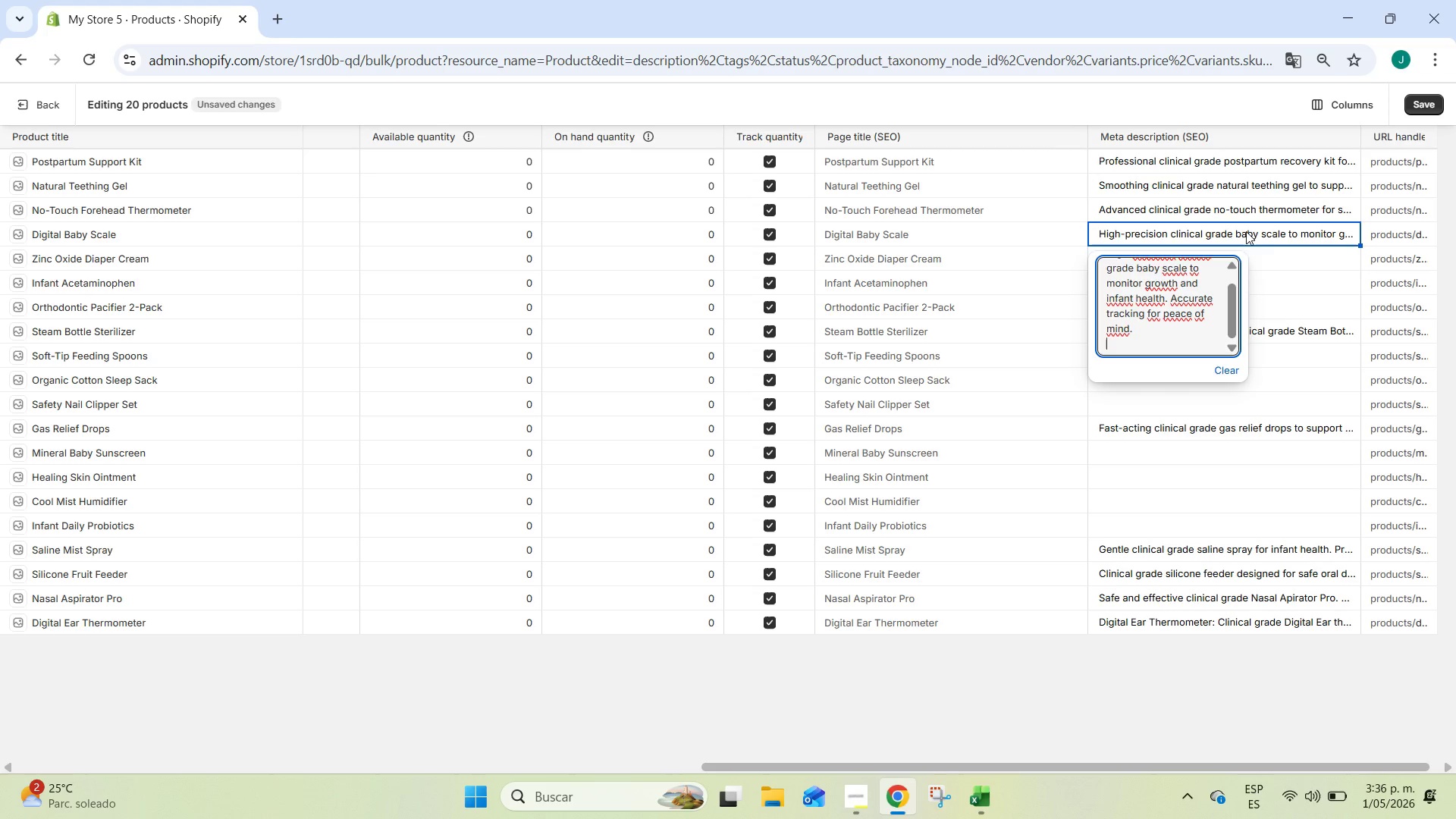 
key(Backspace)
 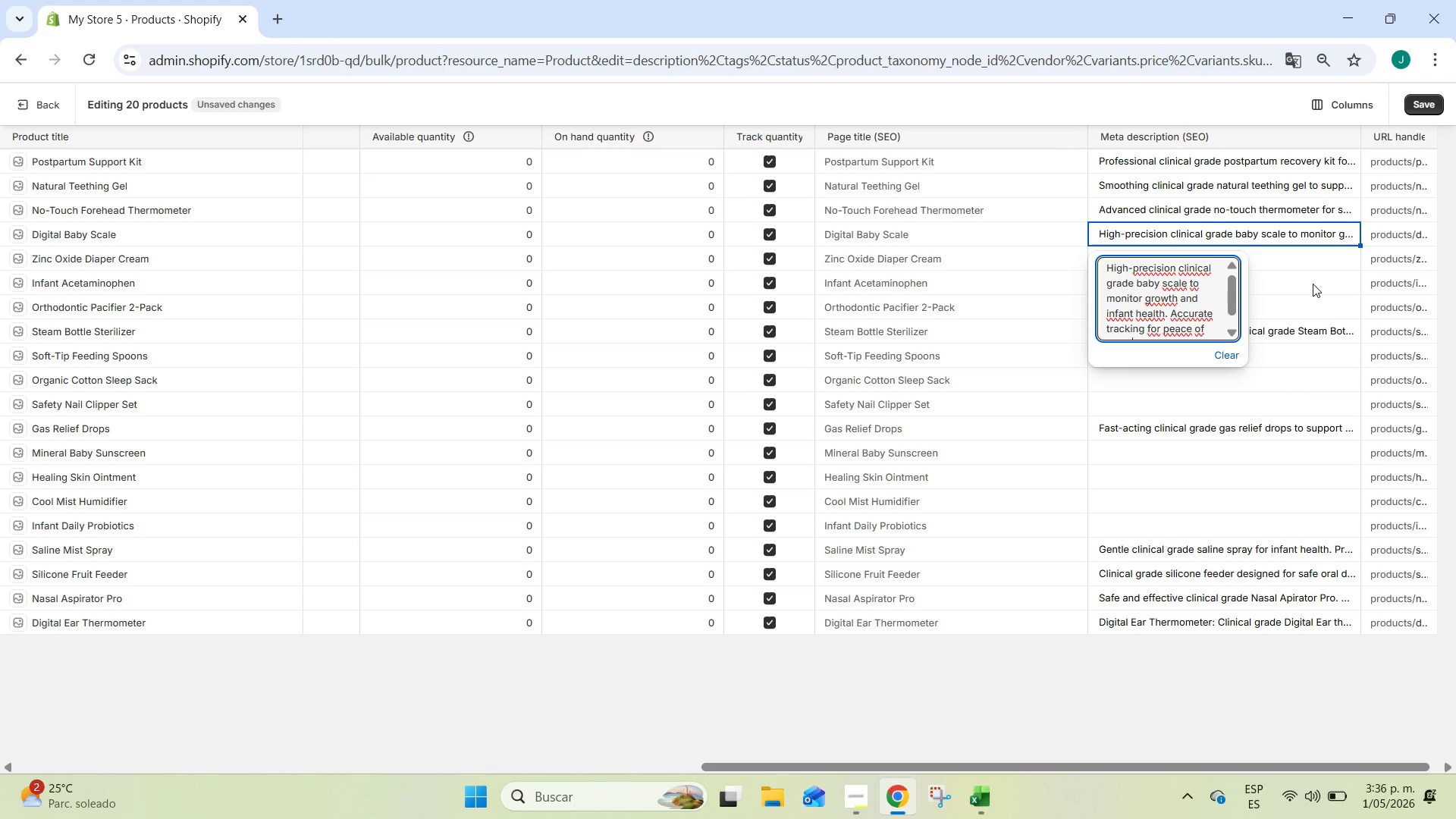 
left_click([1313, 284])
 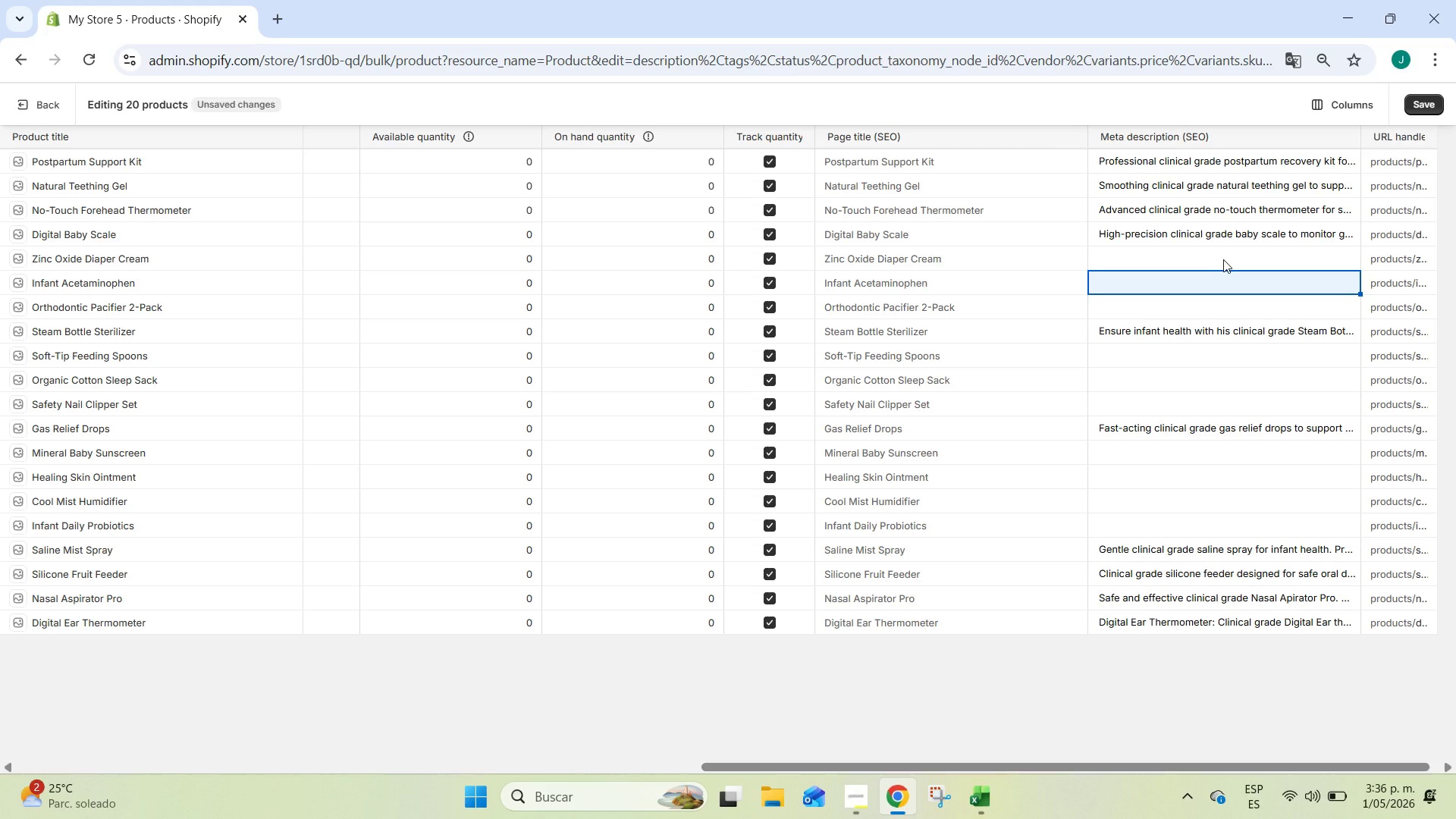 
left_click([1223, 259])
 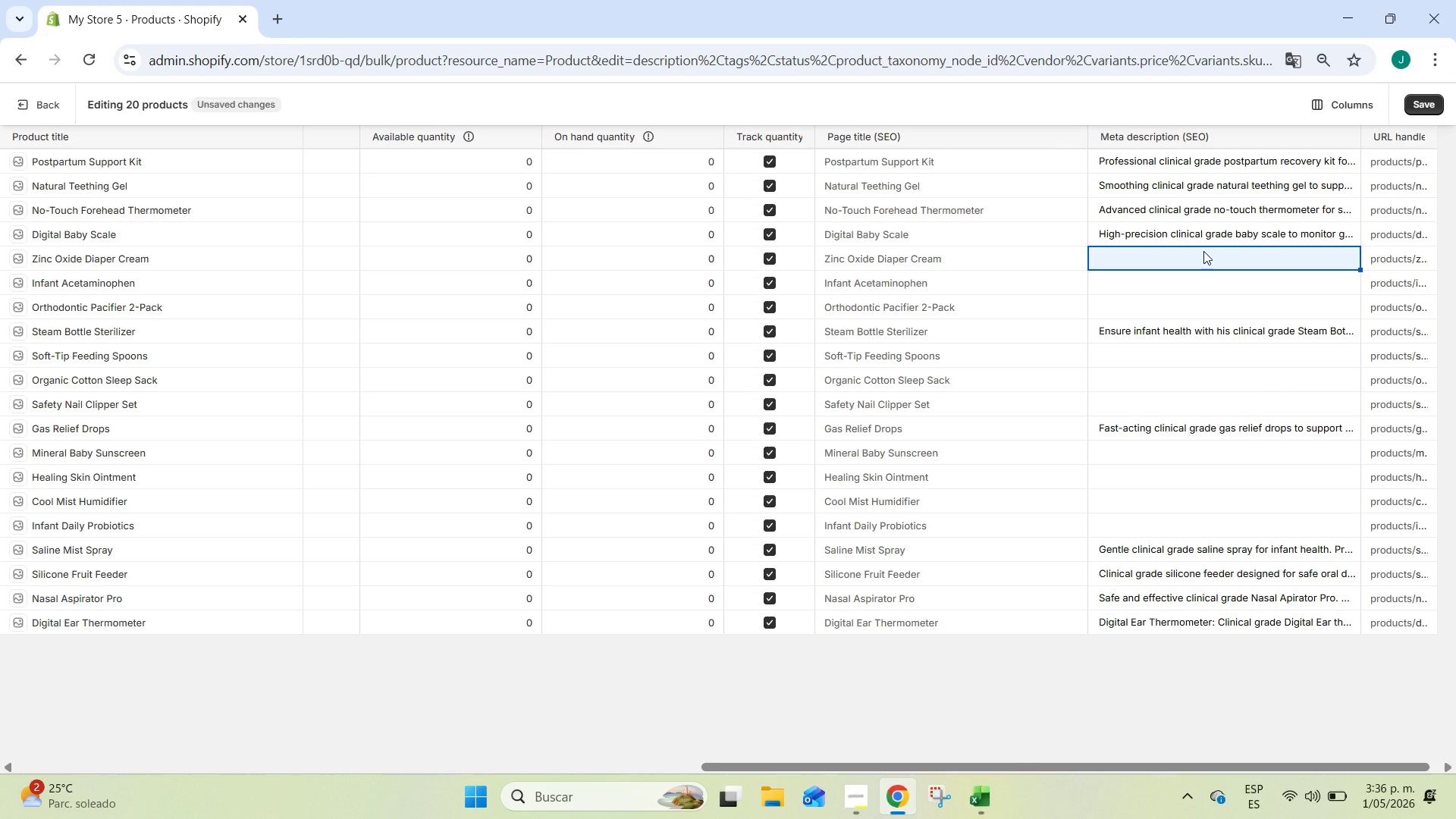 
double_click([1203, 251])
 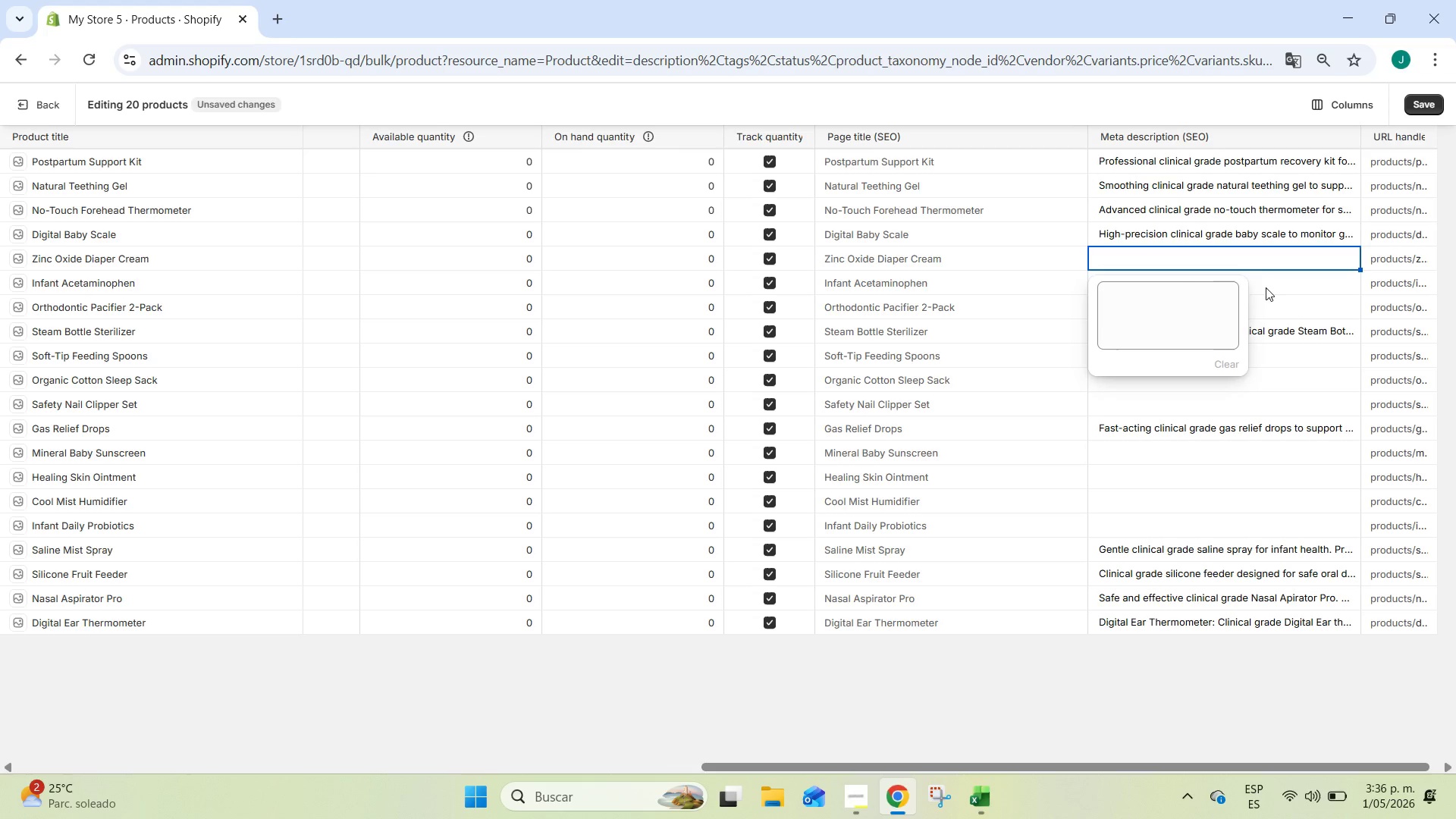 
left_click([1200, 293])
 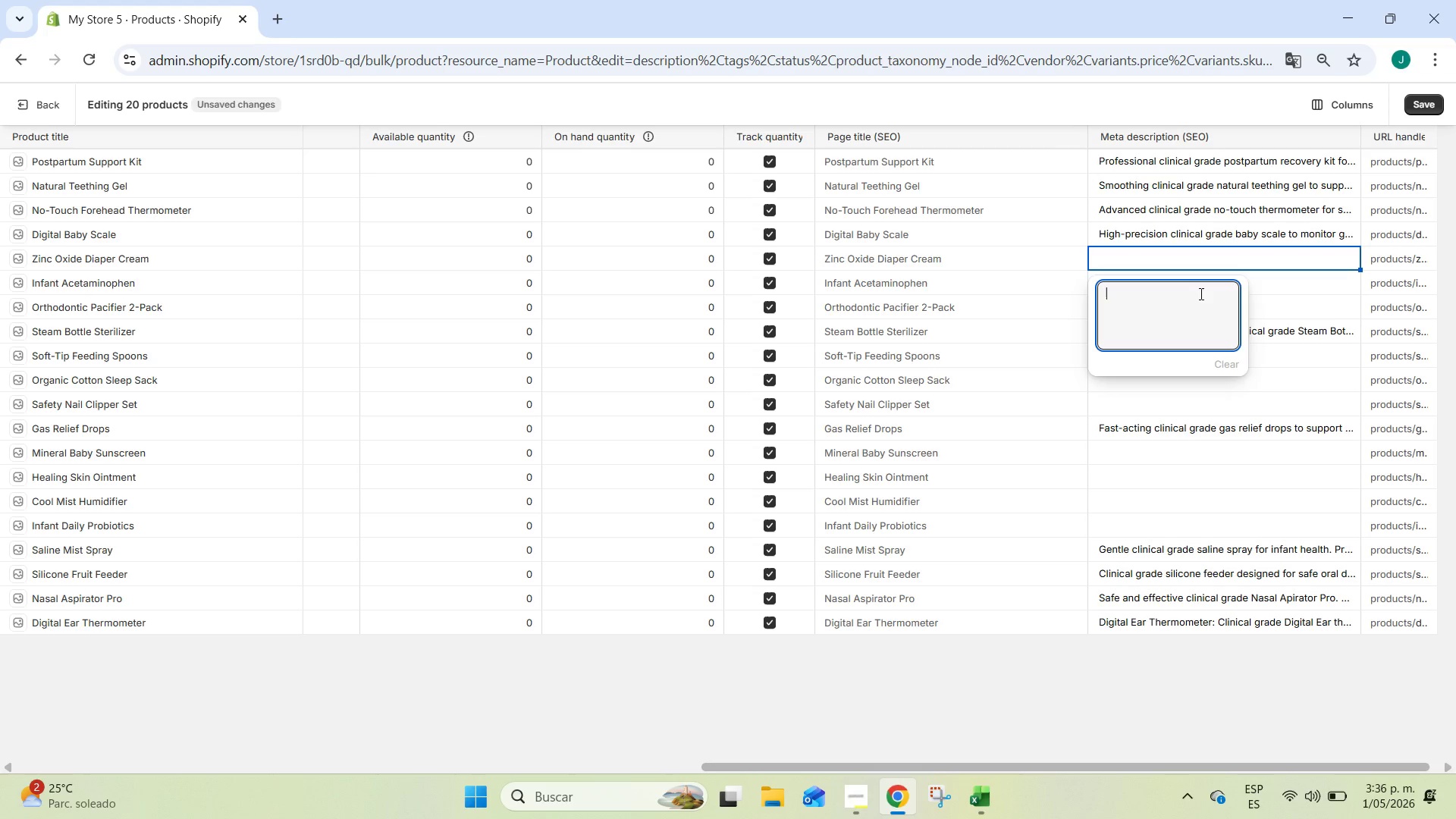 
type(Effective clinical grade zinc oxide cream for diaper rash and infant heal)
 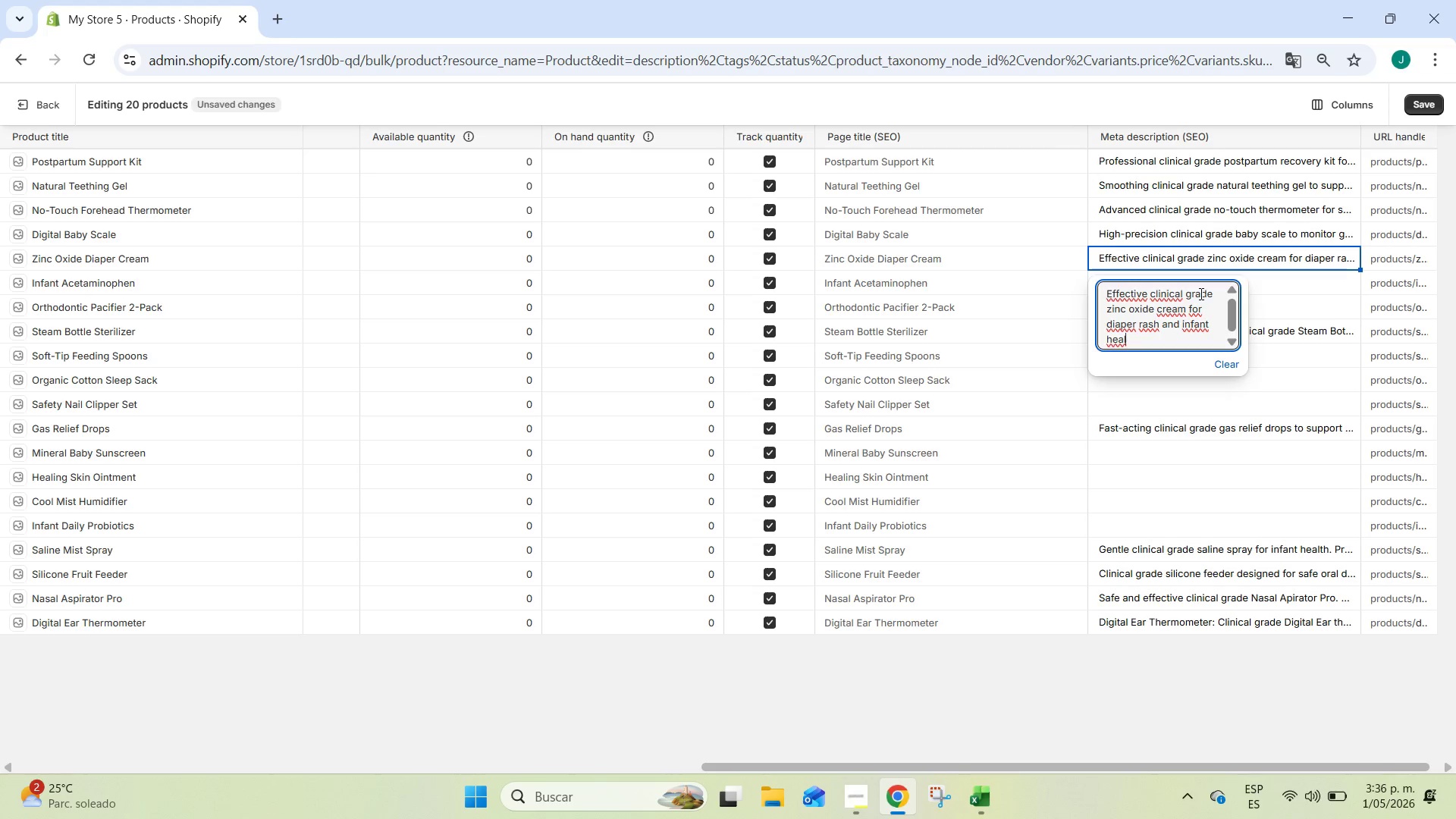 
type(th. Protects and heals sensitive baby skin.)
 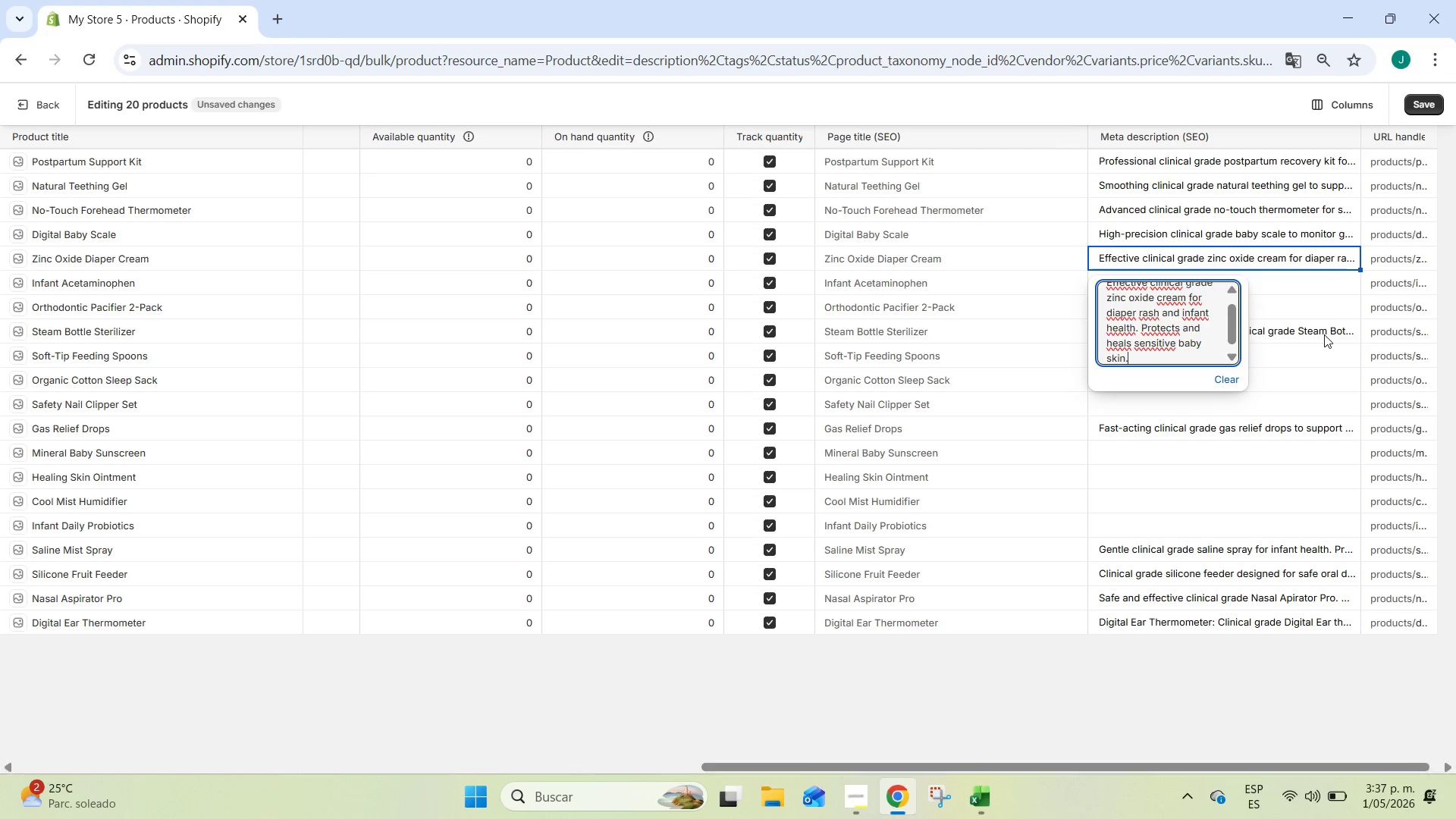 
left_click([1324, 334])
 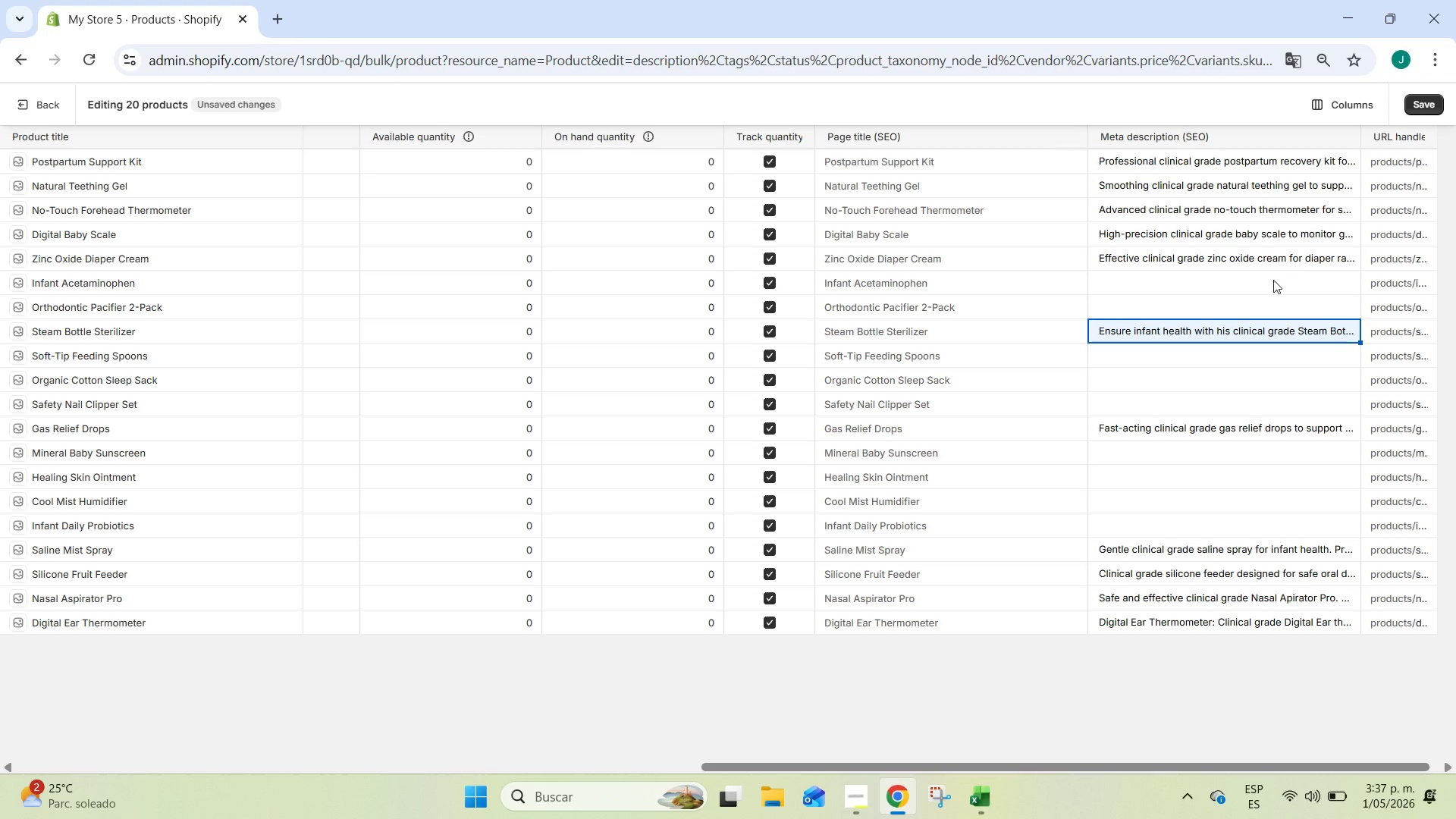 
left_click([1273, 280])
 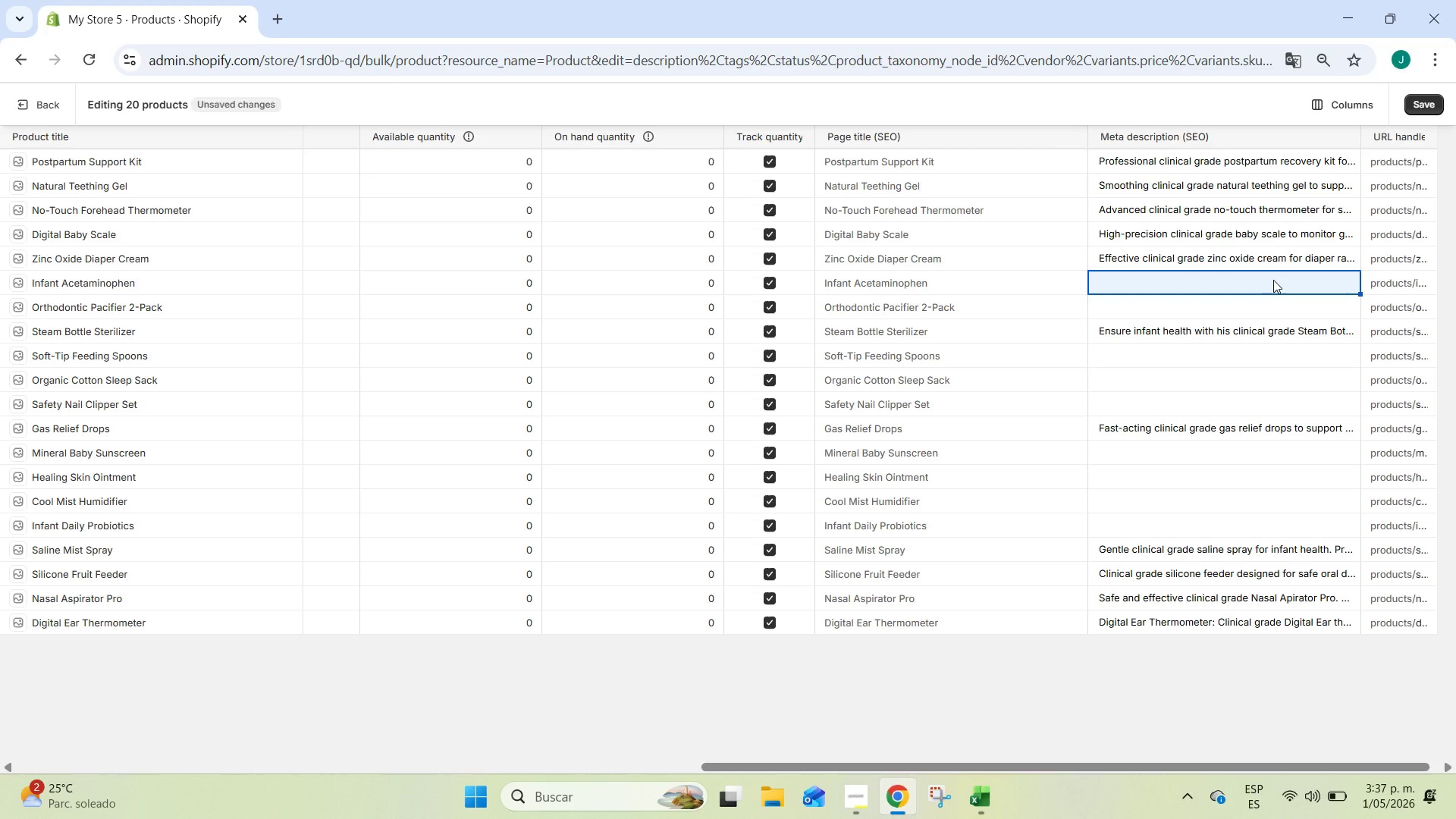 
double_click([1273, 280])
 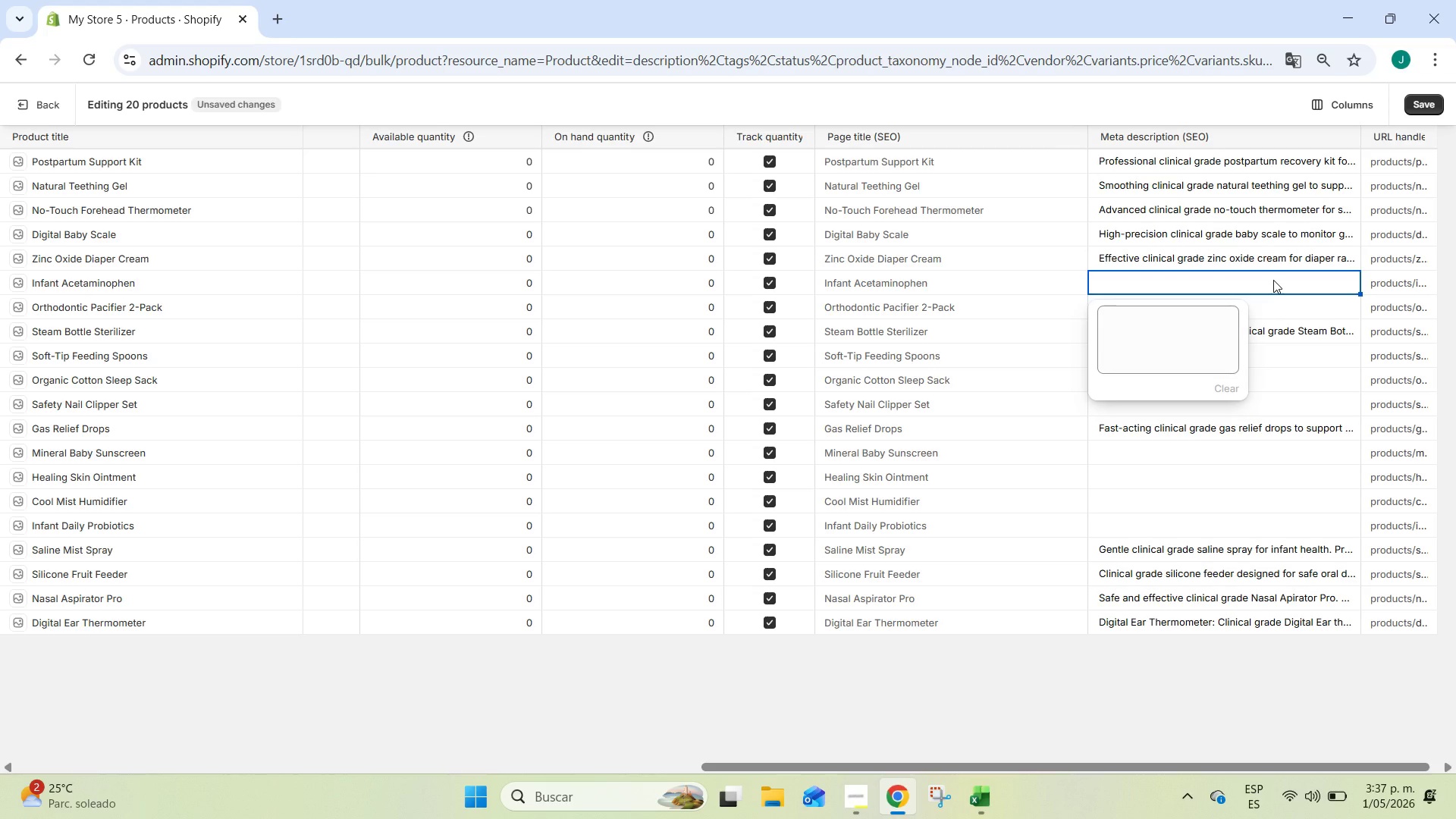 
type(Safe clinical grade infant ace)
 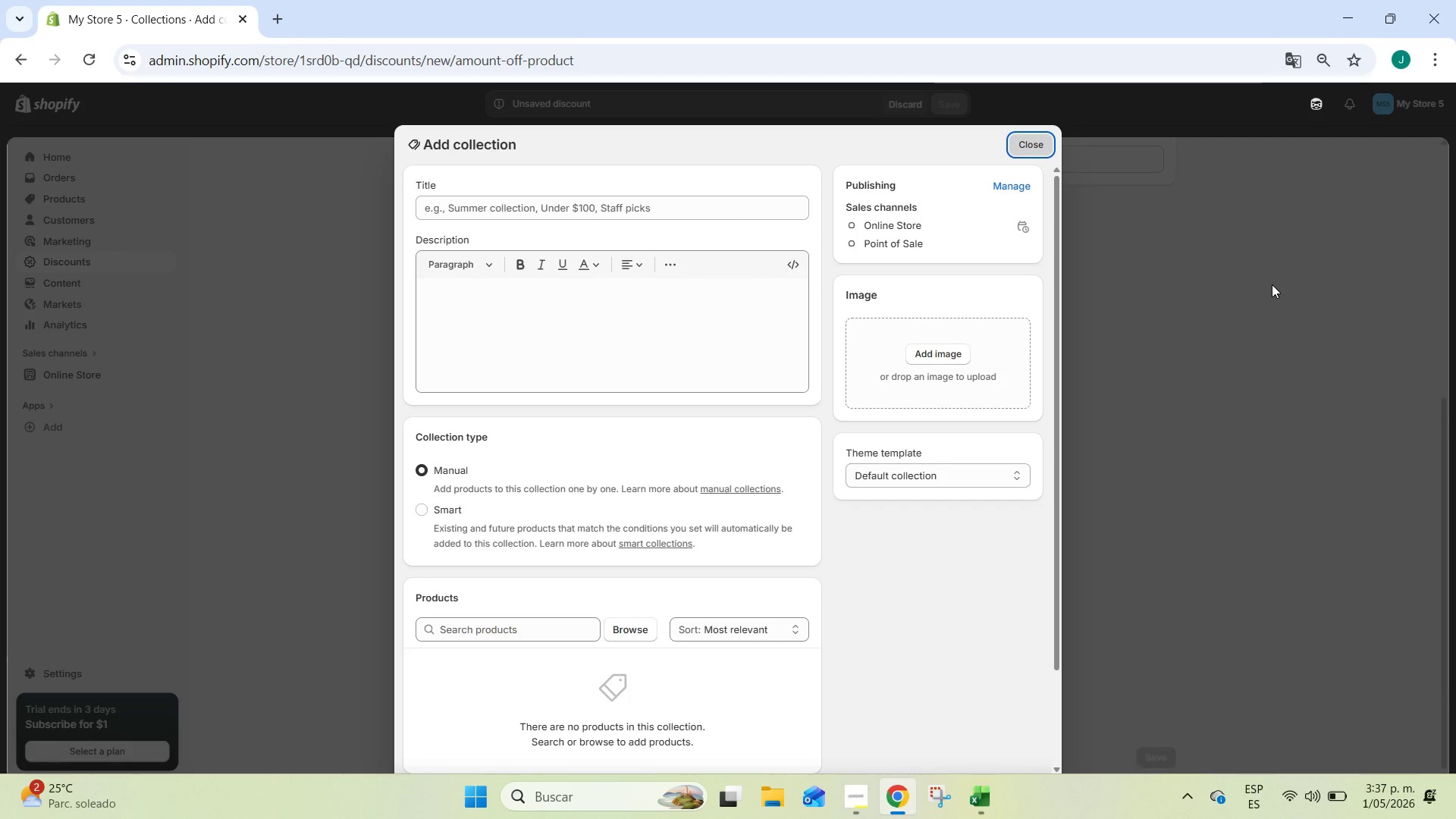 
left_click([1028, 149])
 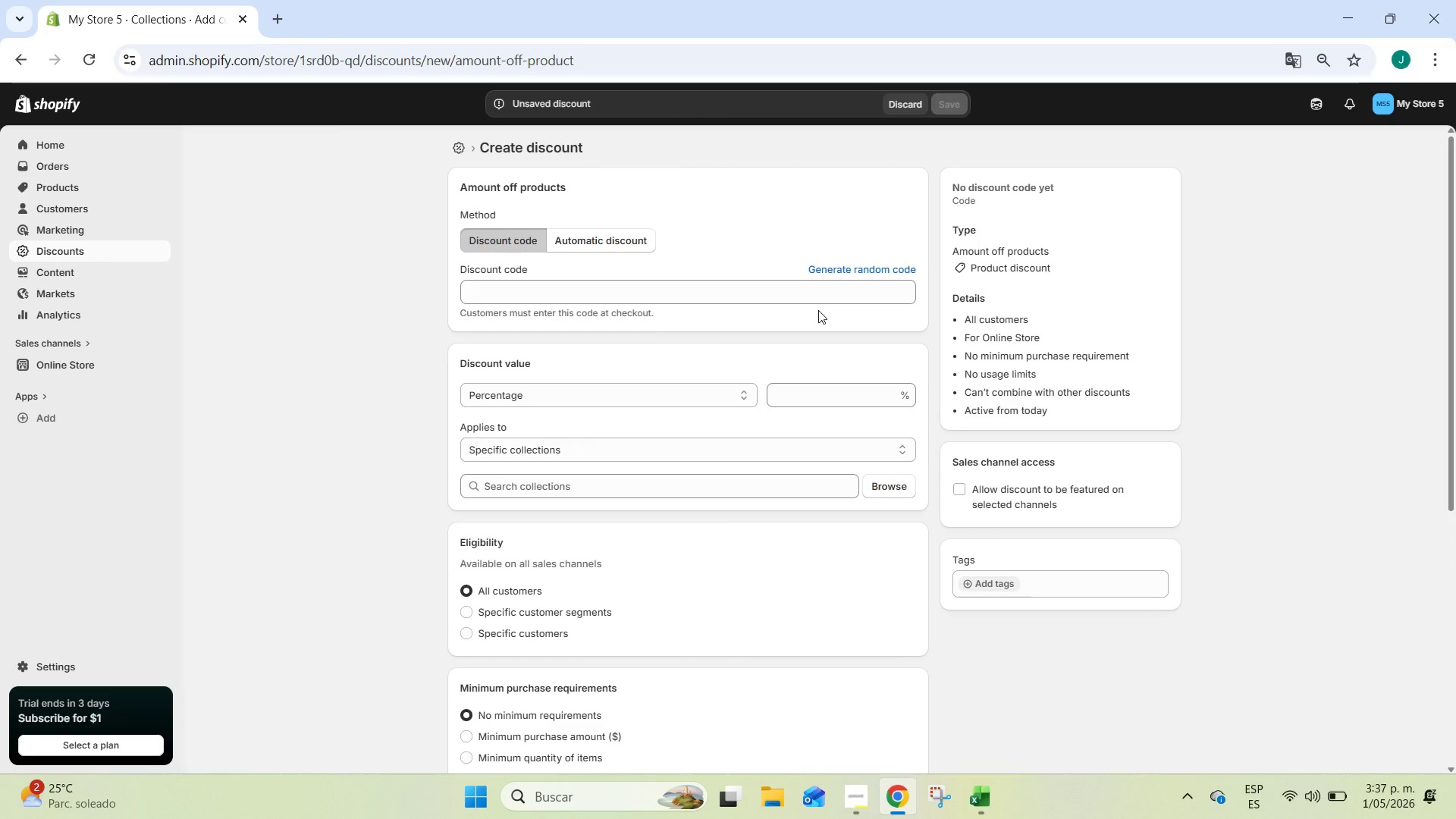 
scroll: coordinate [961, 349], scroll_direction: down, amount: 11.0
 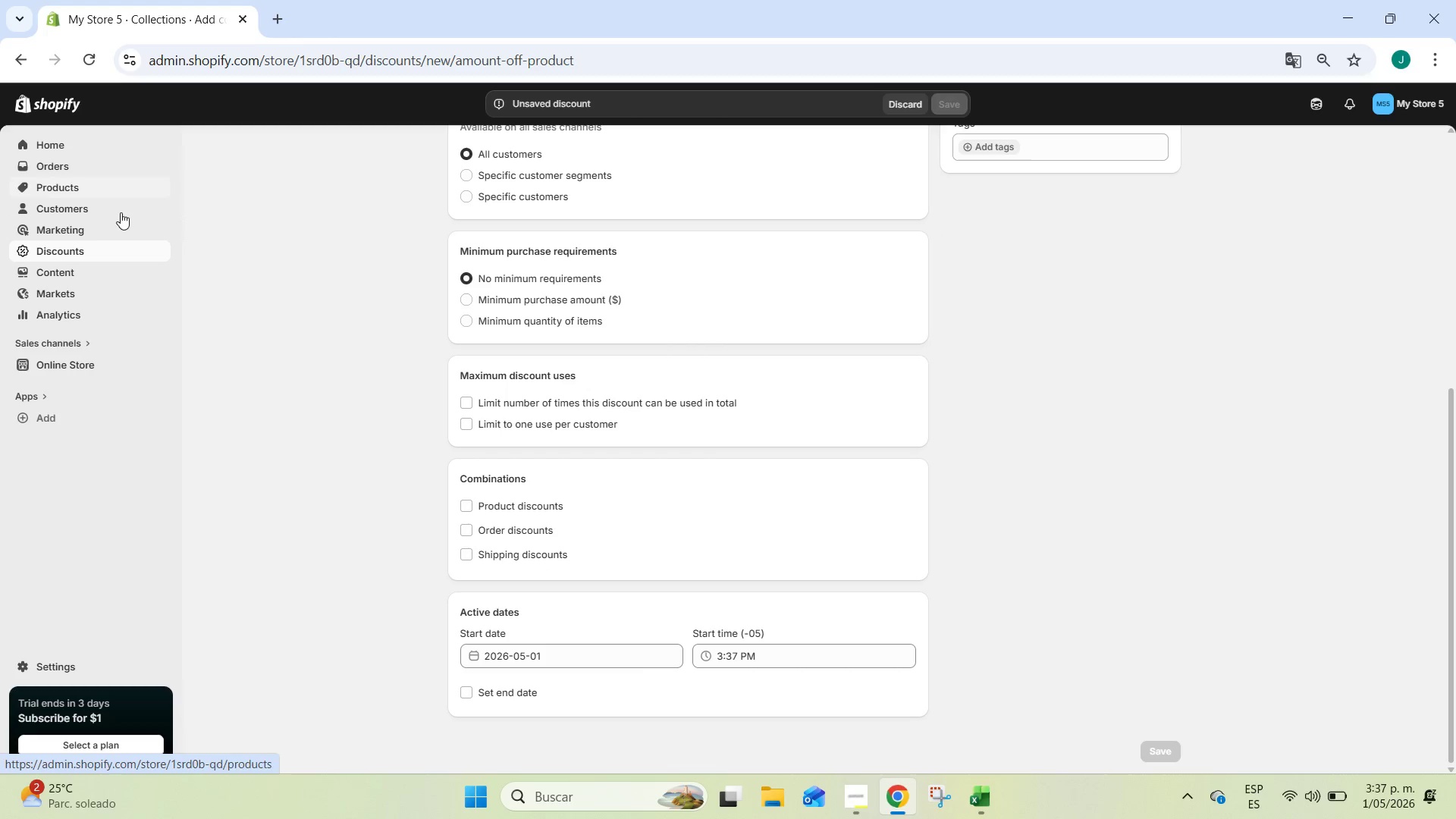 
wait(6.42)
 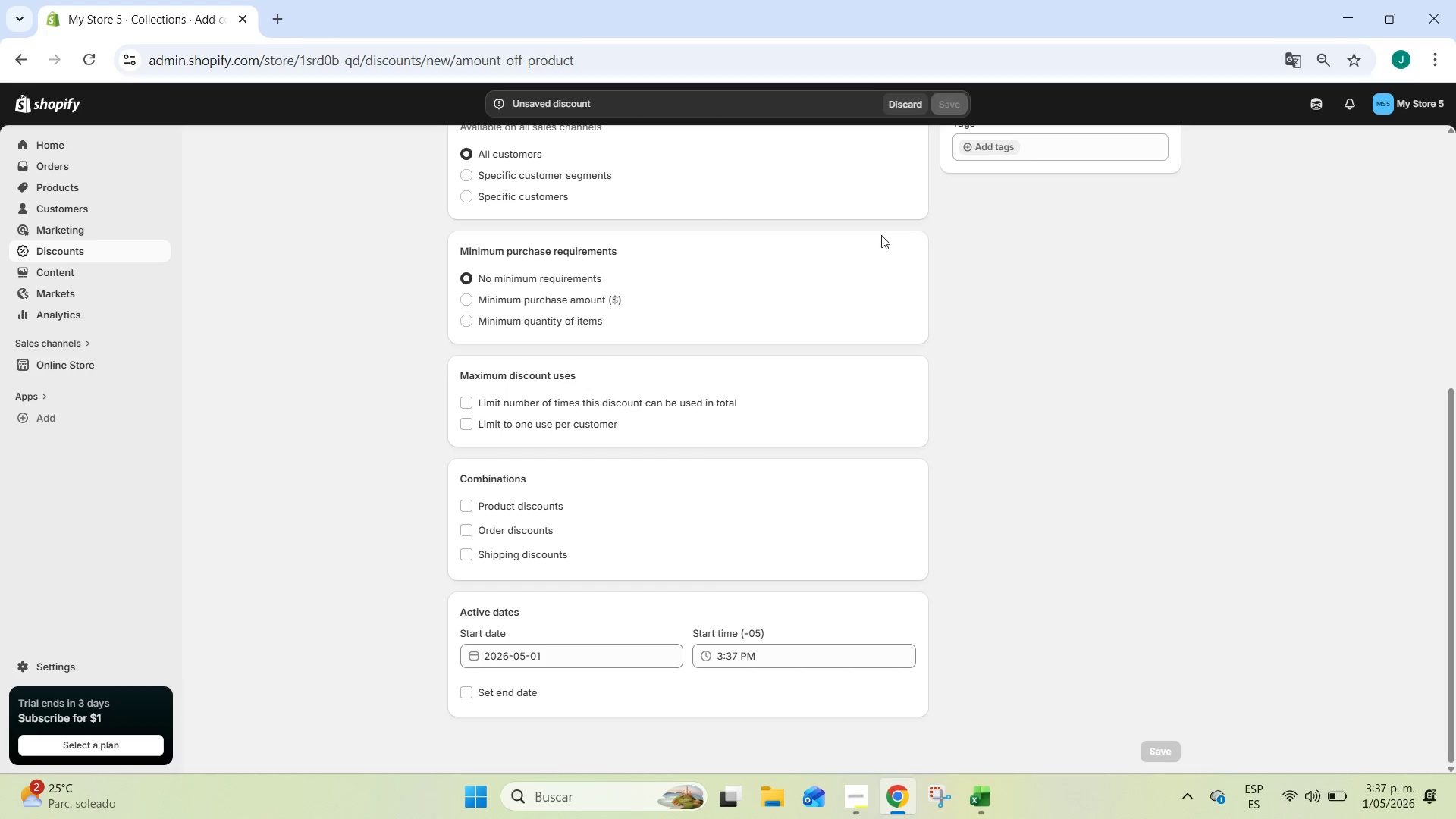 
left_click([896, 811])
 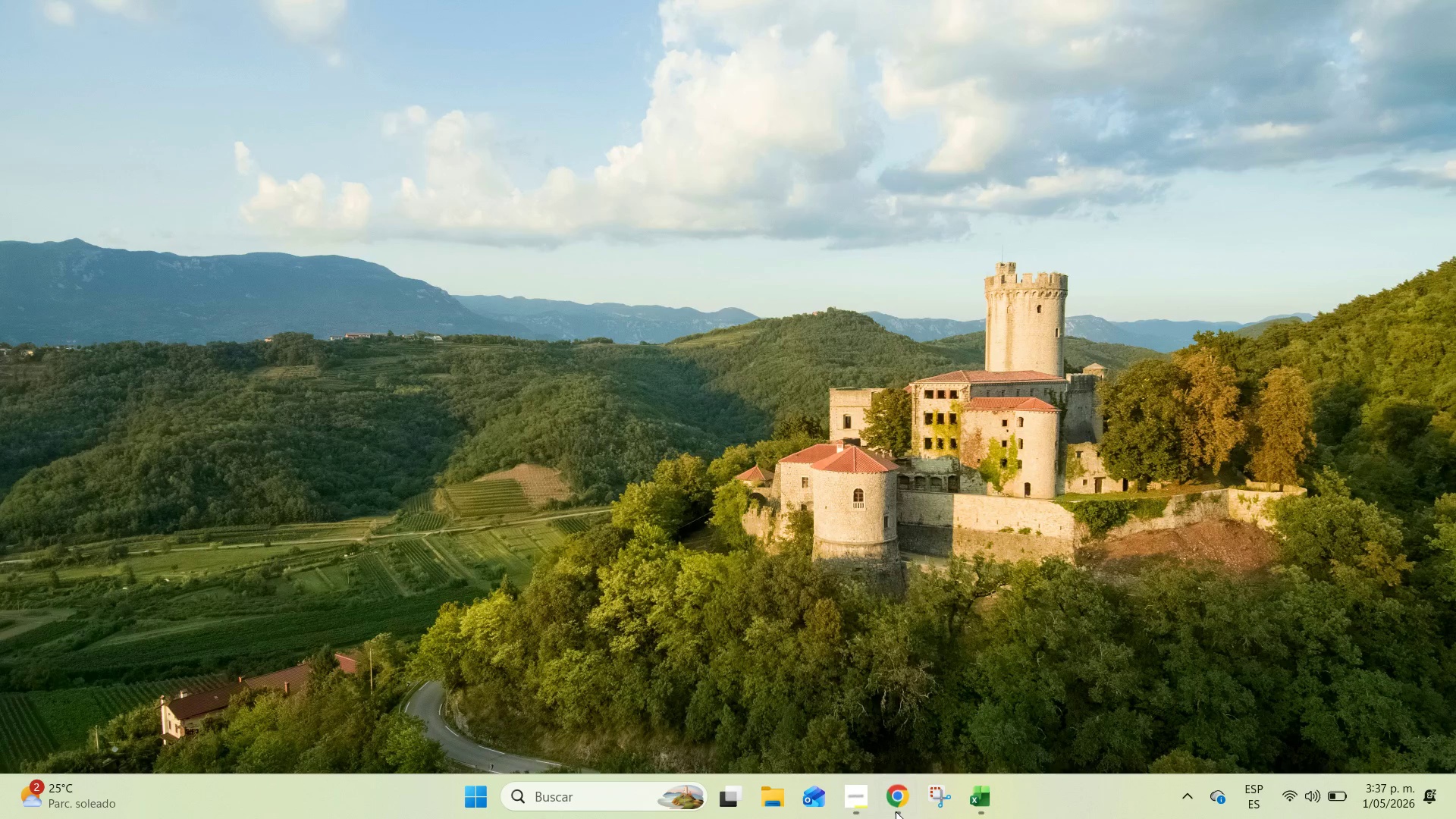 
left_click([896, 811])
 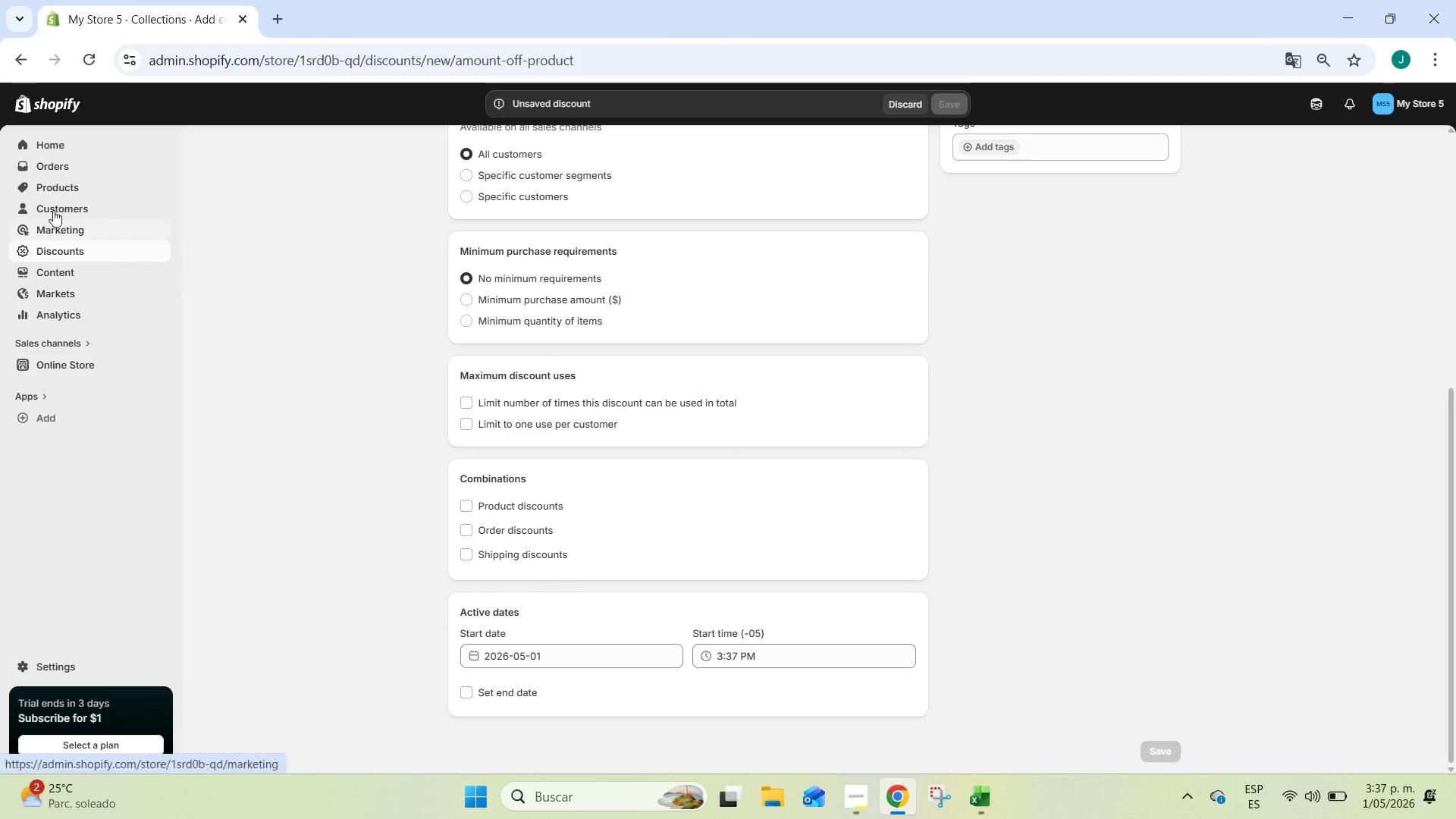 
left_click([63, 180])
 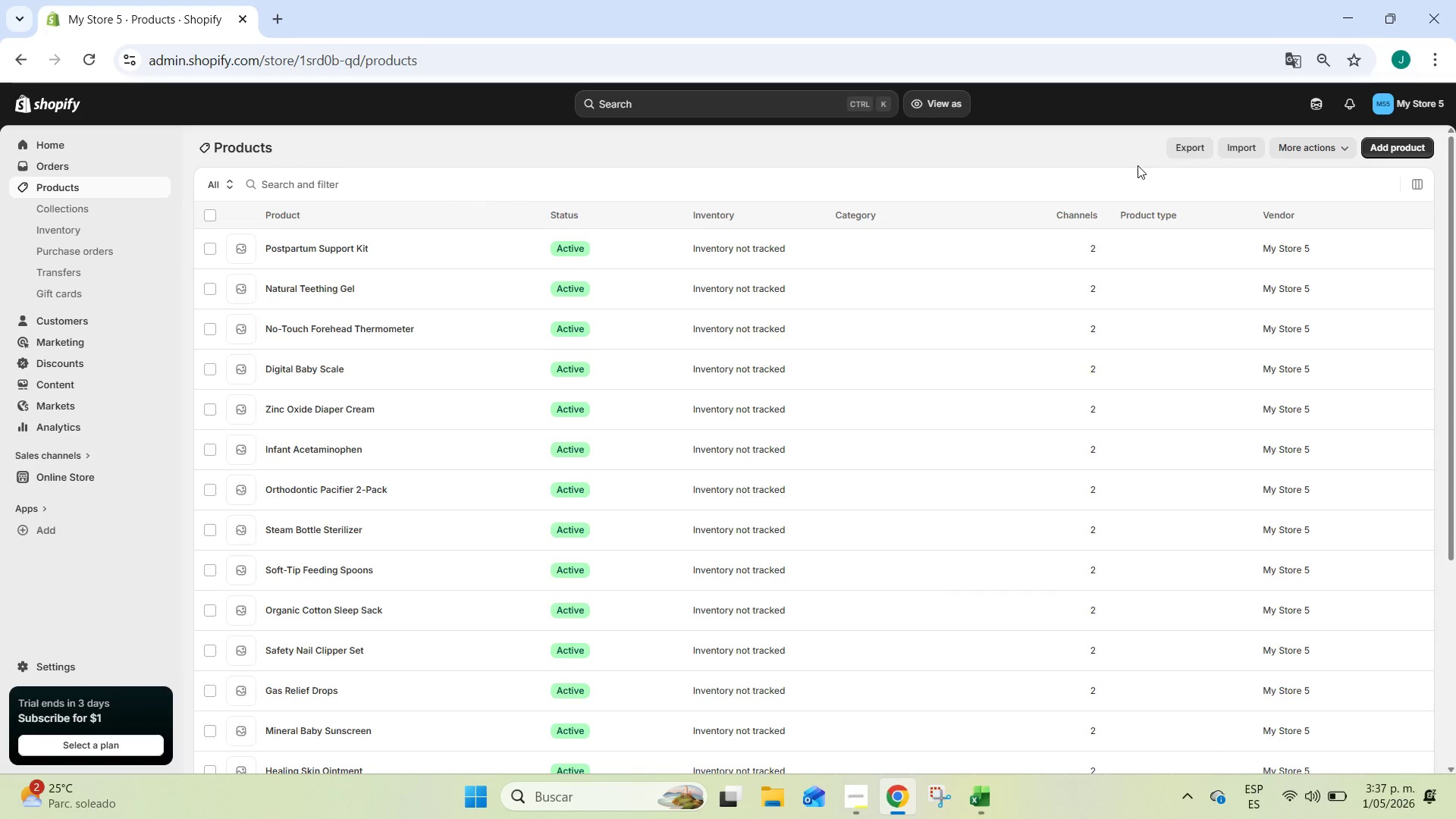 
wait(6.31)
 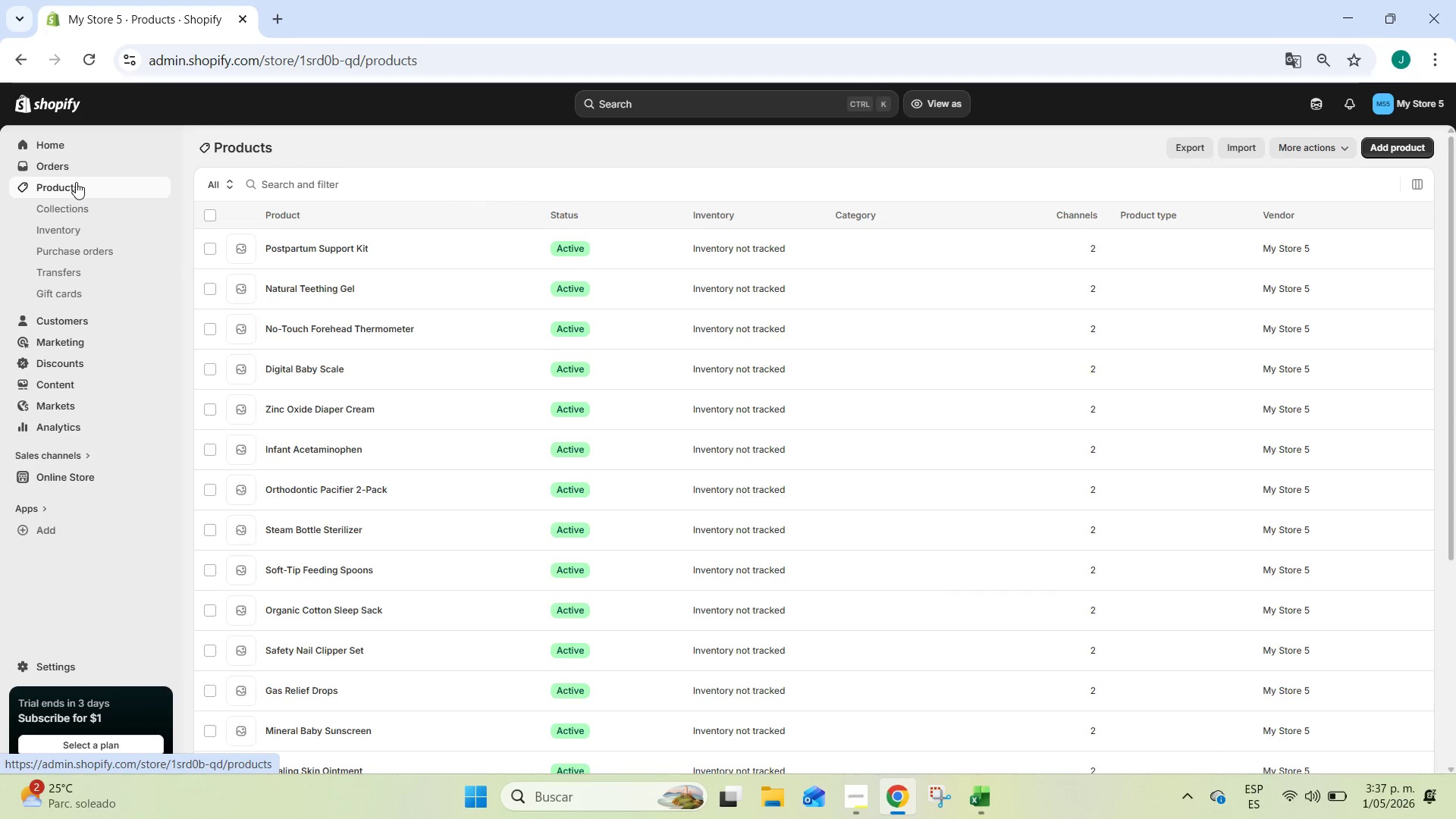 
left_click([1329, 143])
 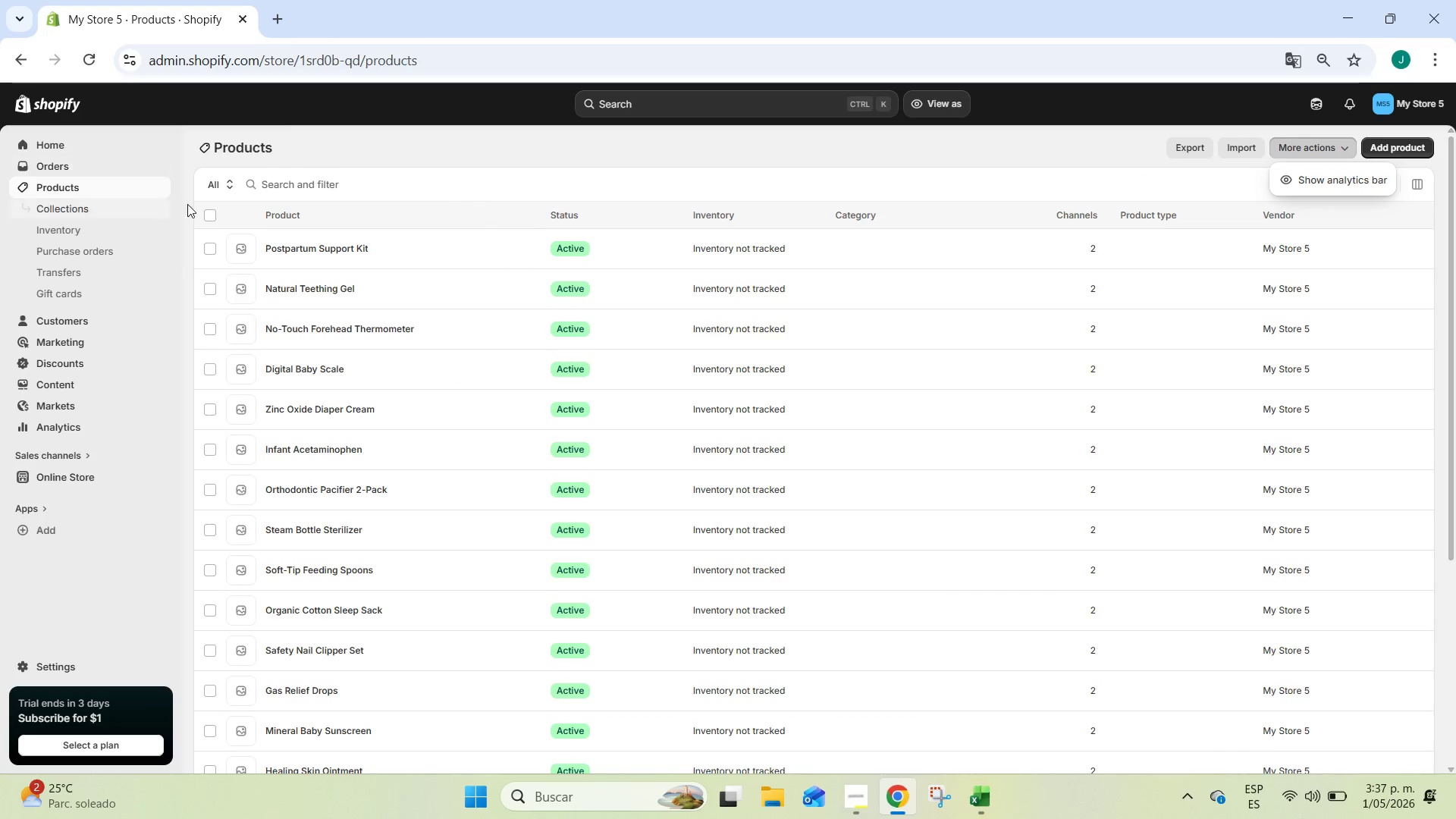 
left_click([209, 213])
 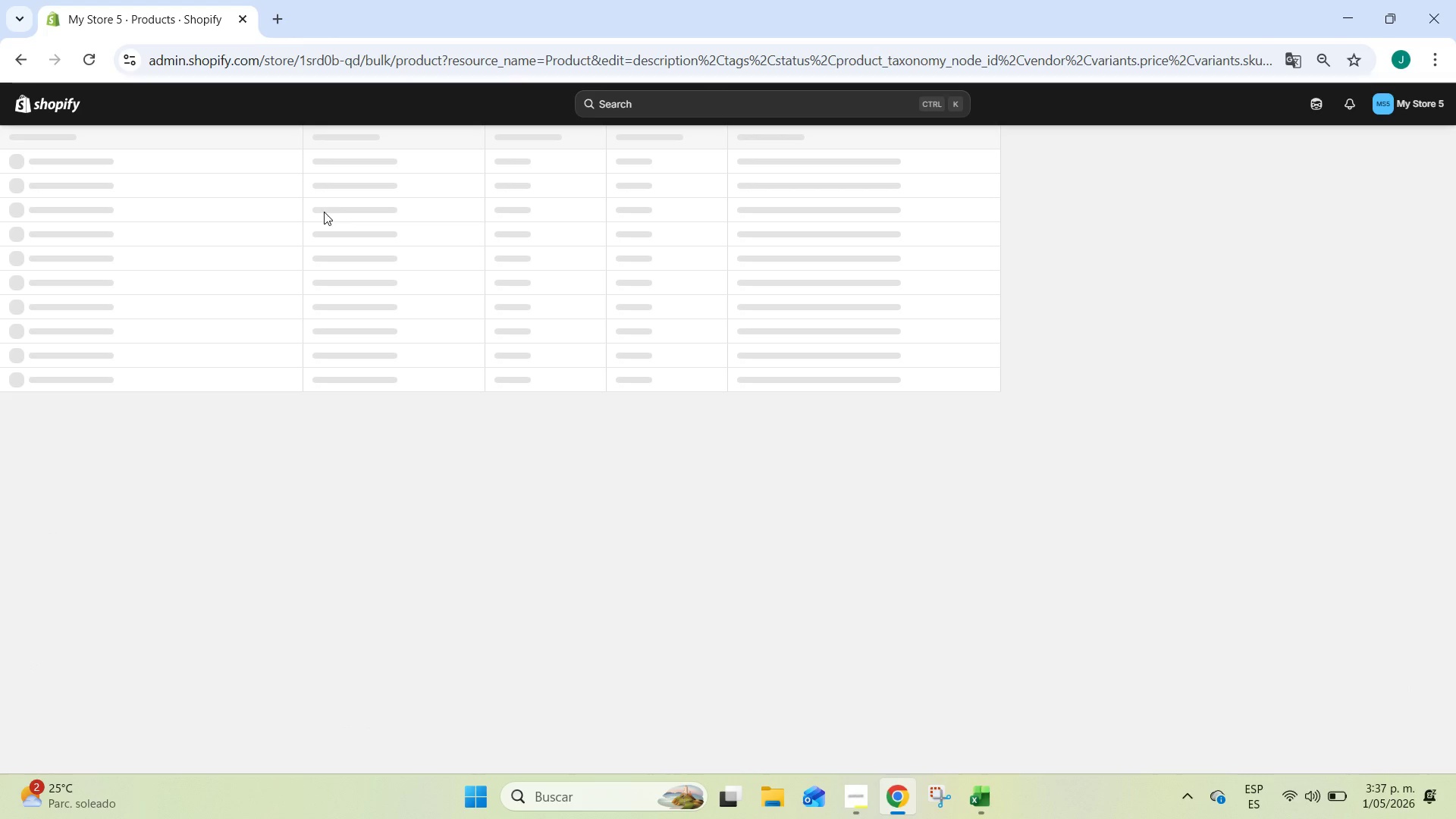 
mouse_move([1115, 301])
 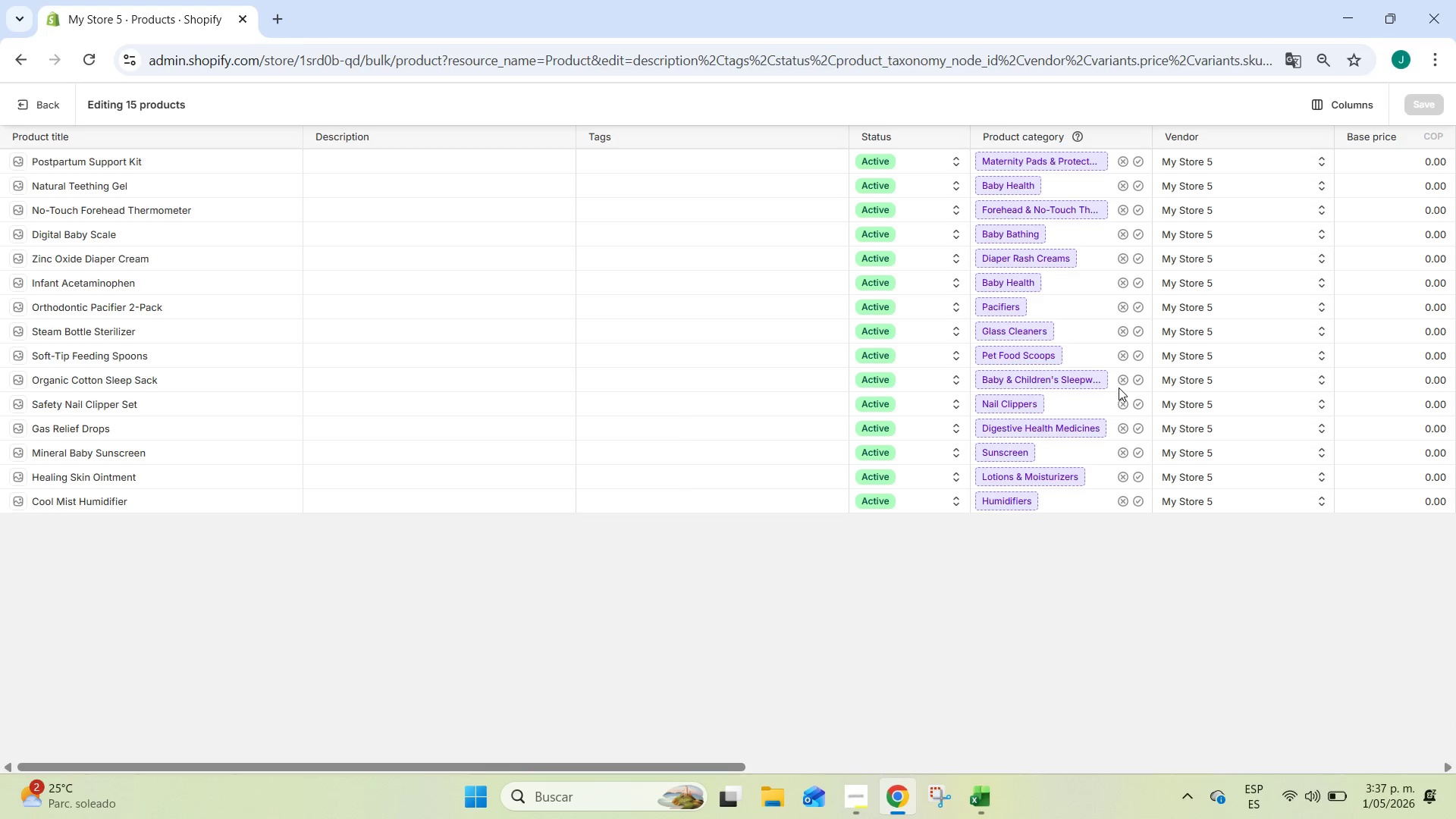 
scroll: coordinate [630, 651], scroll_direction: up, amount: 9.0
 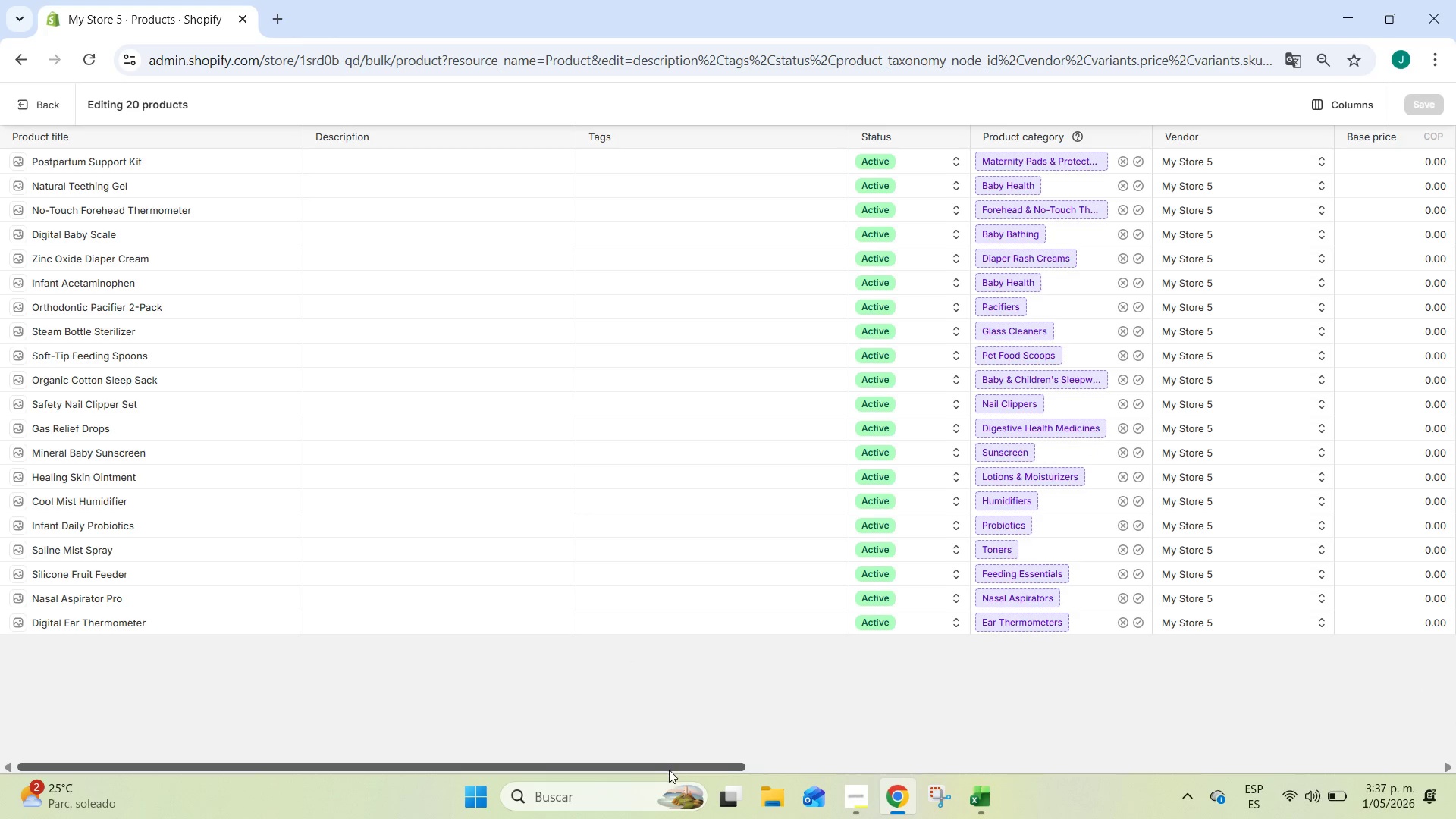 
left_click_drag(start_coordinate=[669, 770], to_coordinate=[1445, 755])
 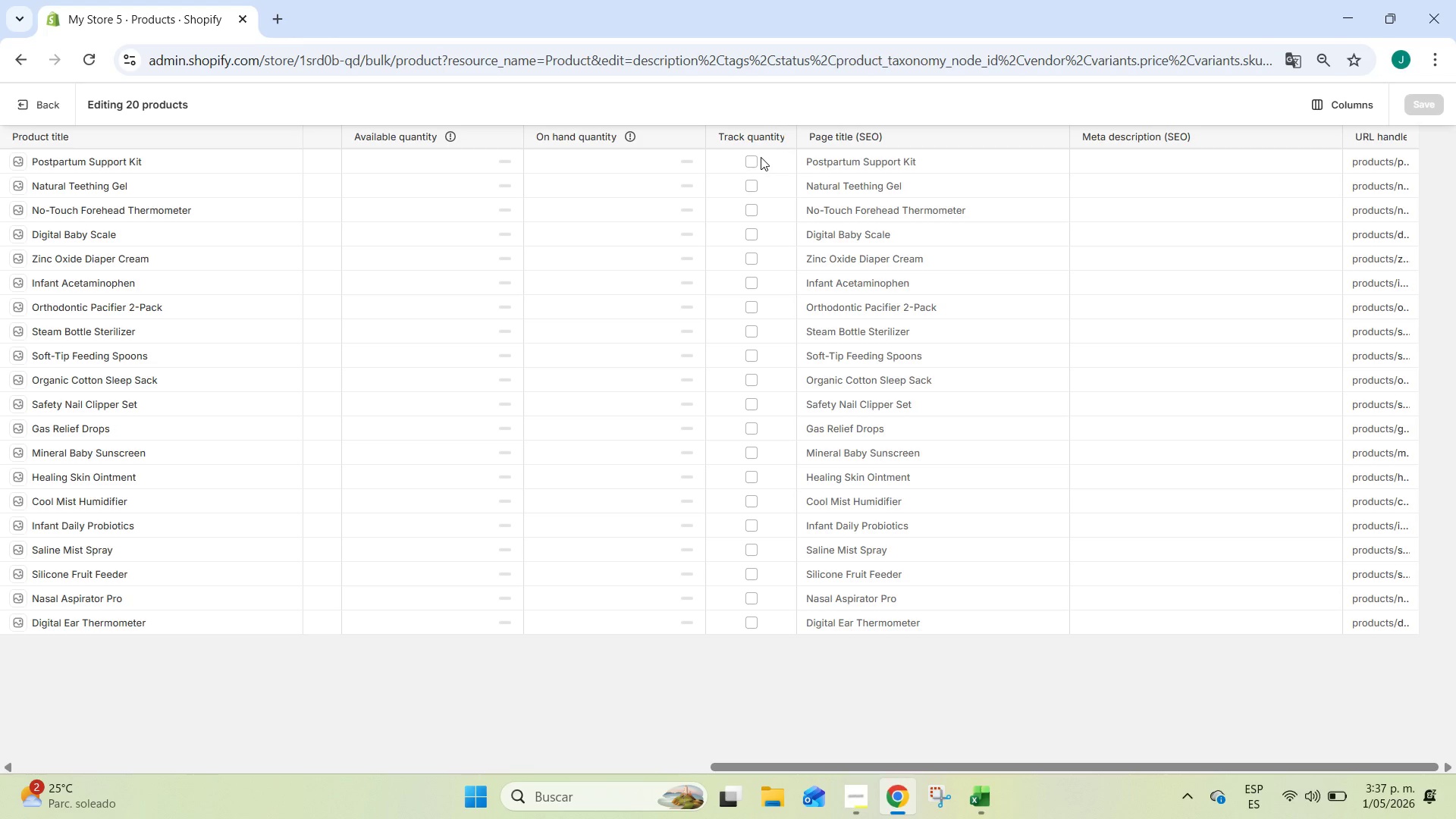 
left_click([759, 157])
 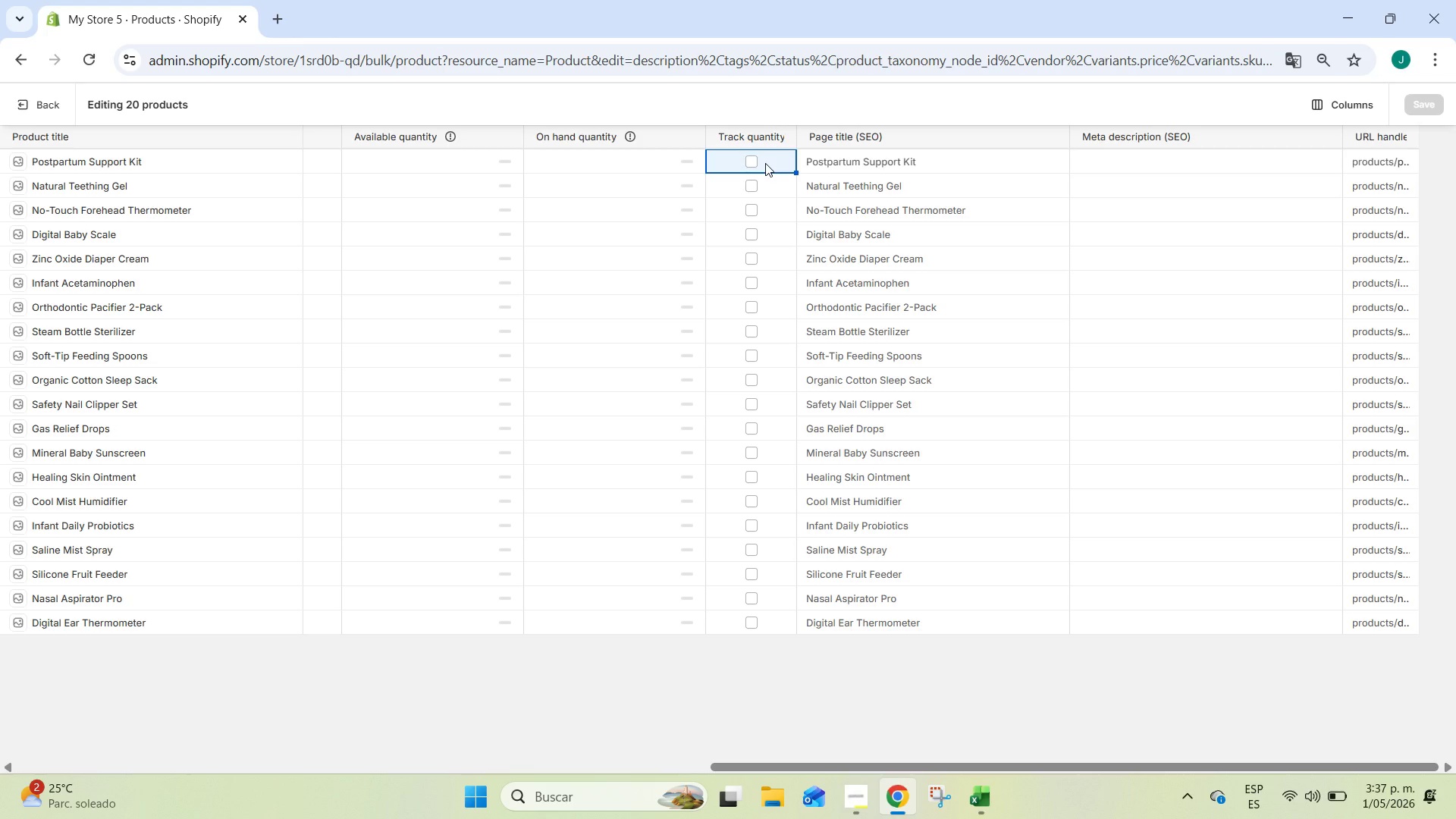 
left_click_drag(start_coordinate=[765, 163], to_coordinate=[780, 633])
 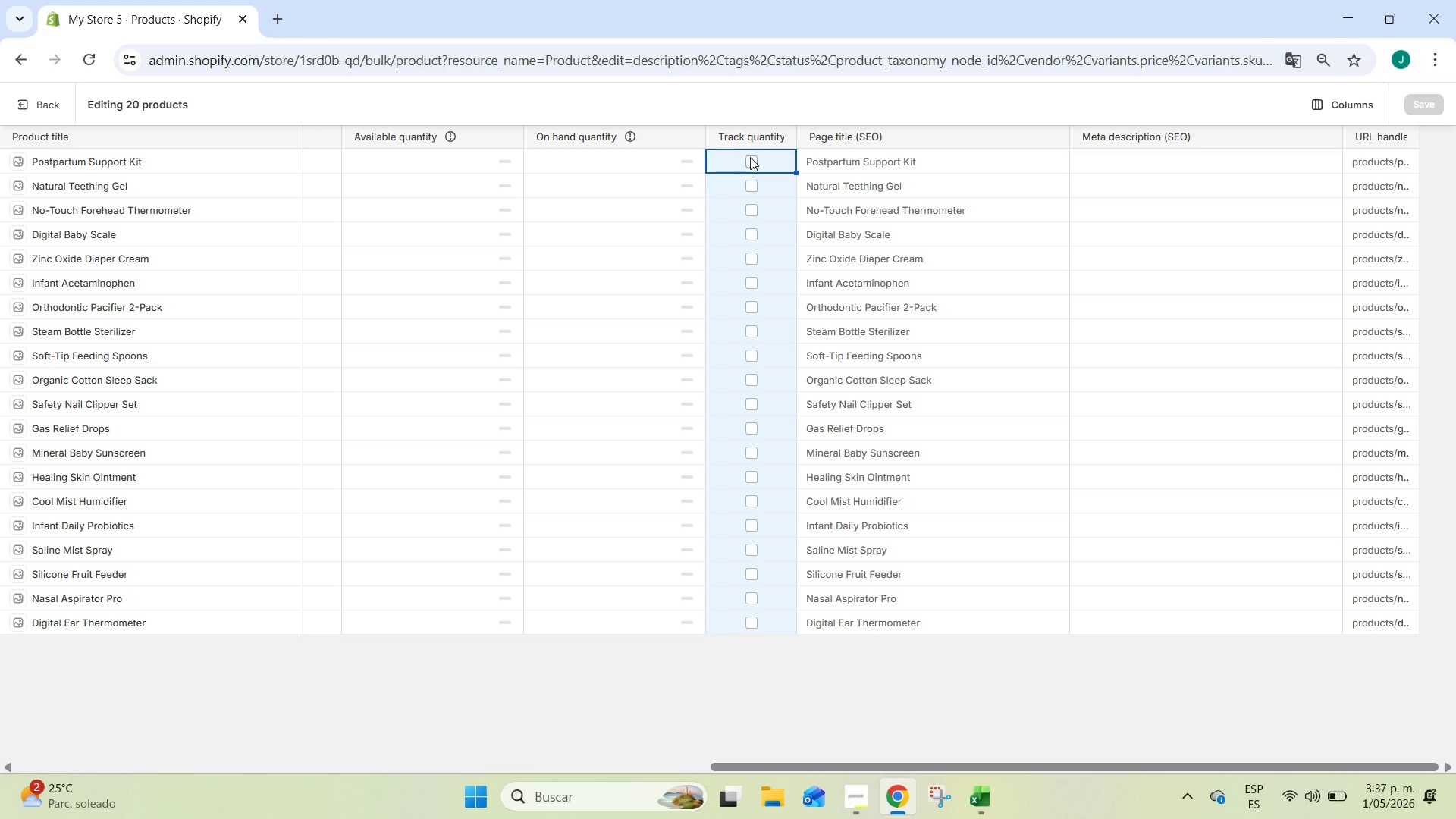 
left_click([751, 156])
 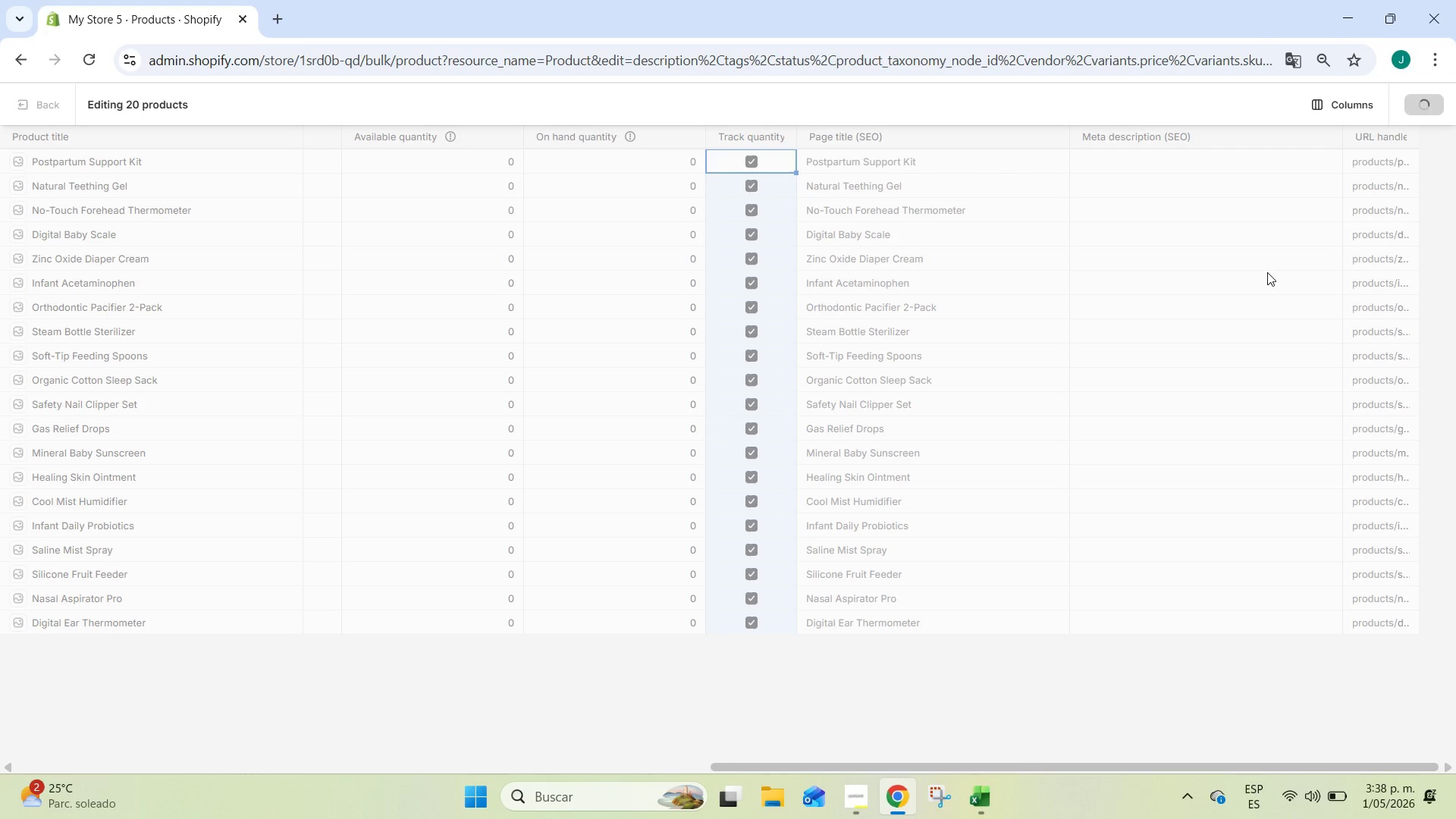 
wait(6.83)
 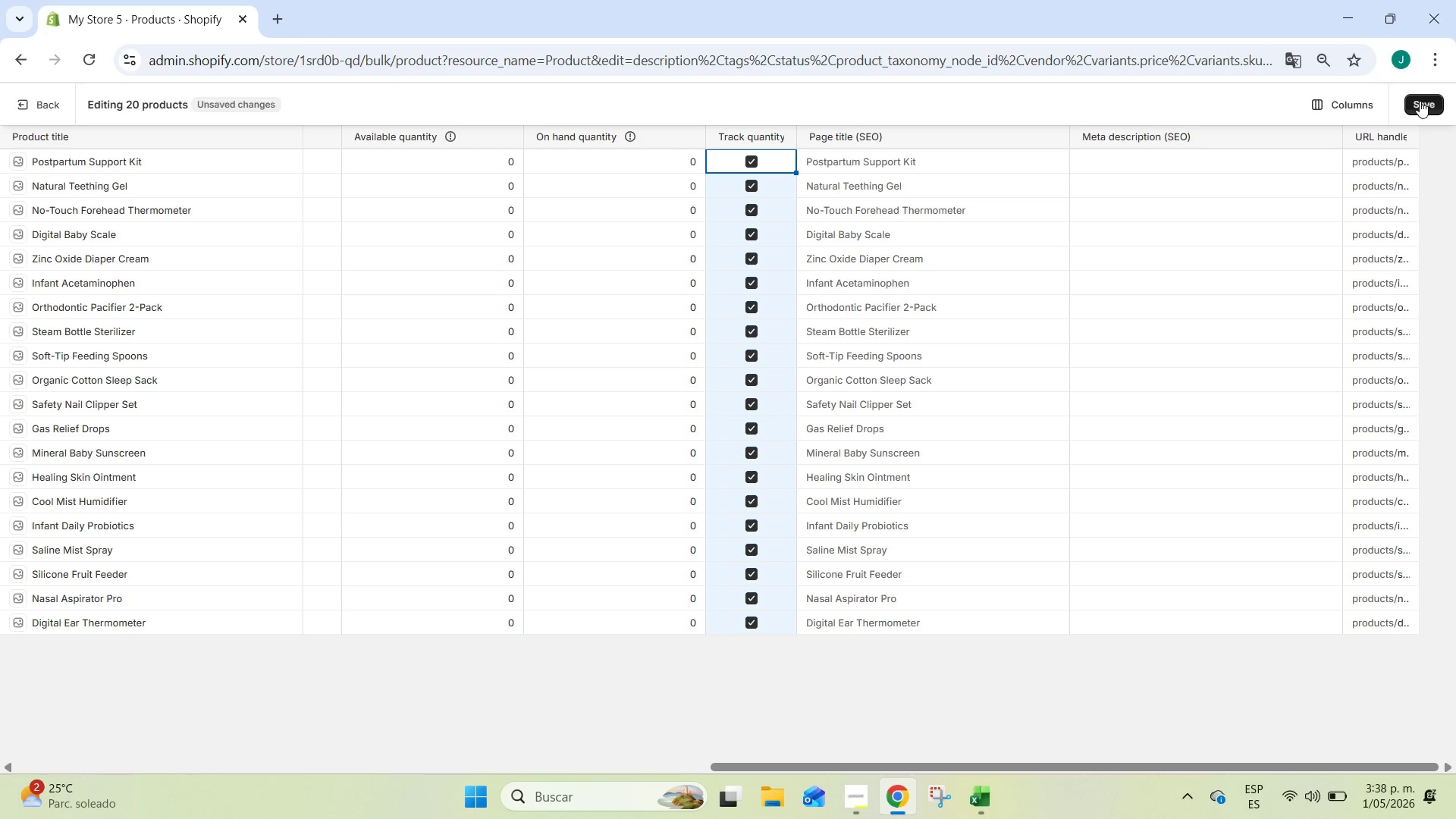 
left_click([770, 671])
 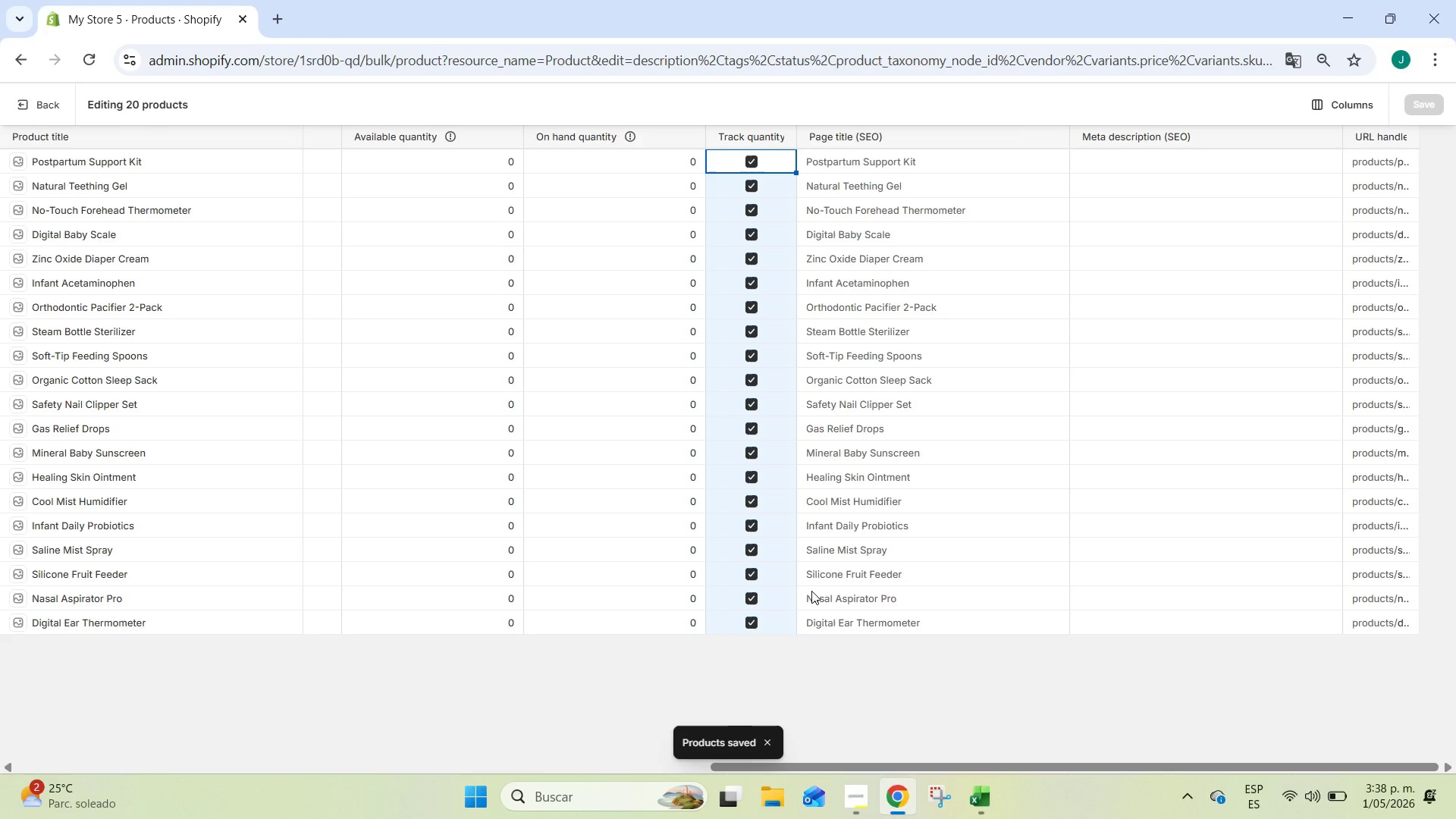 
left_click([811, 591])
 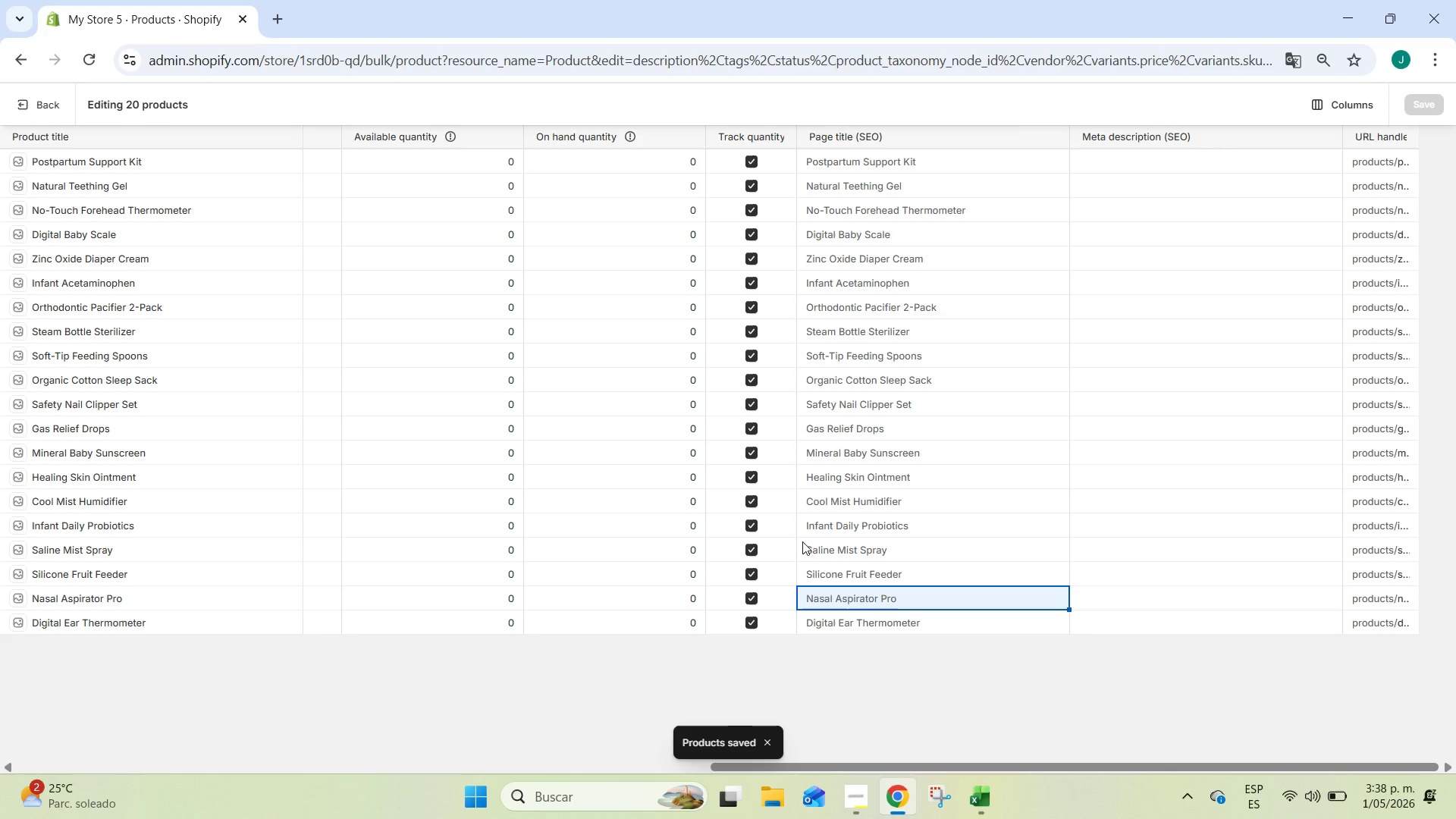 
left_click([802, 541])
 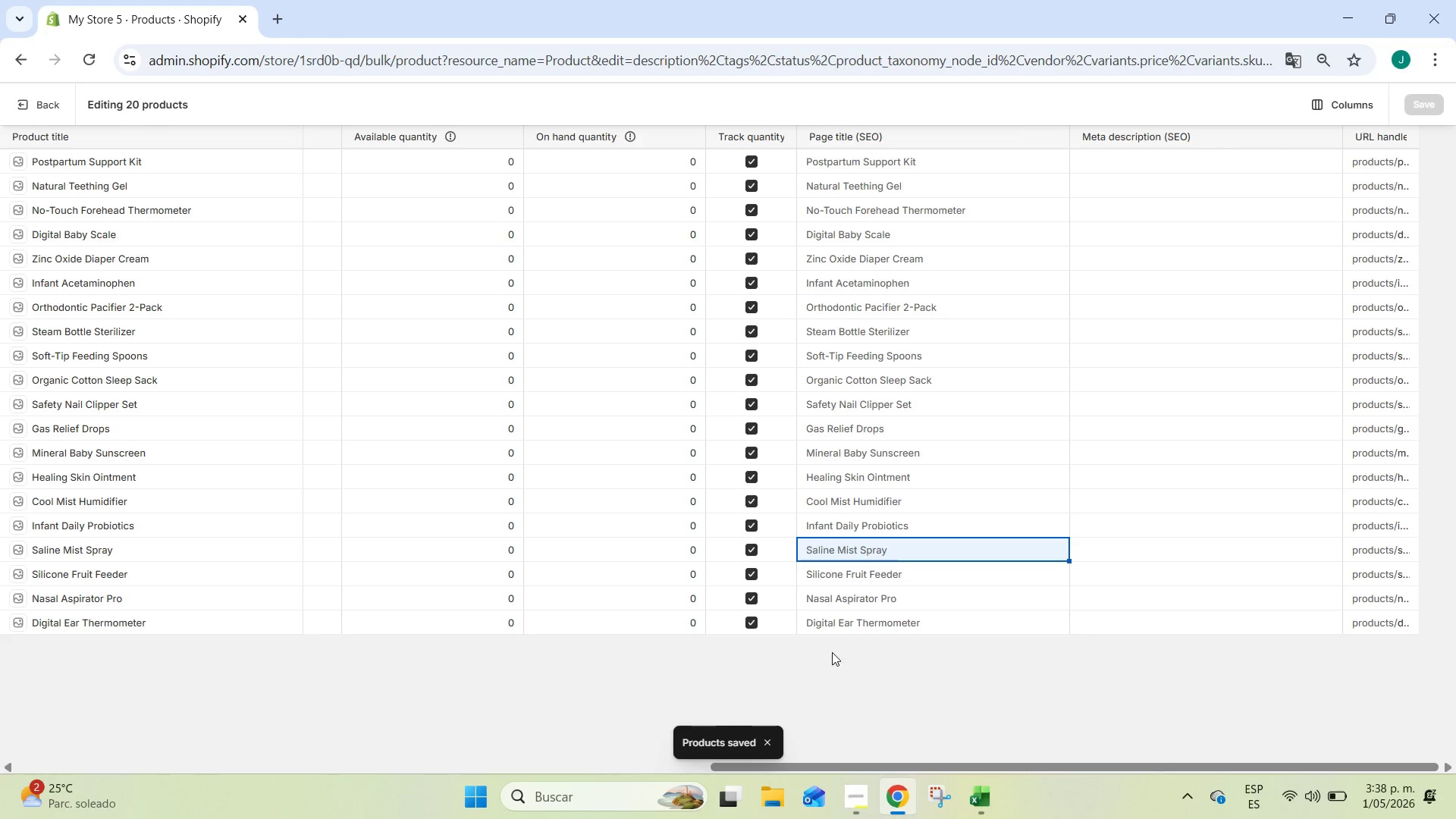 
left_click([832, 652])
 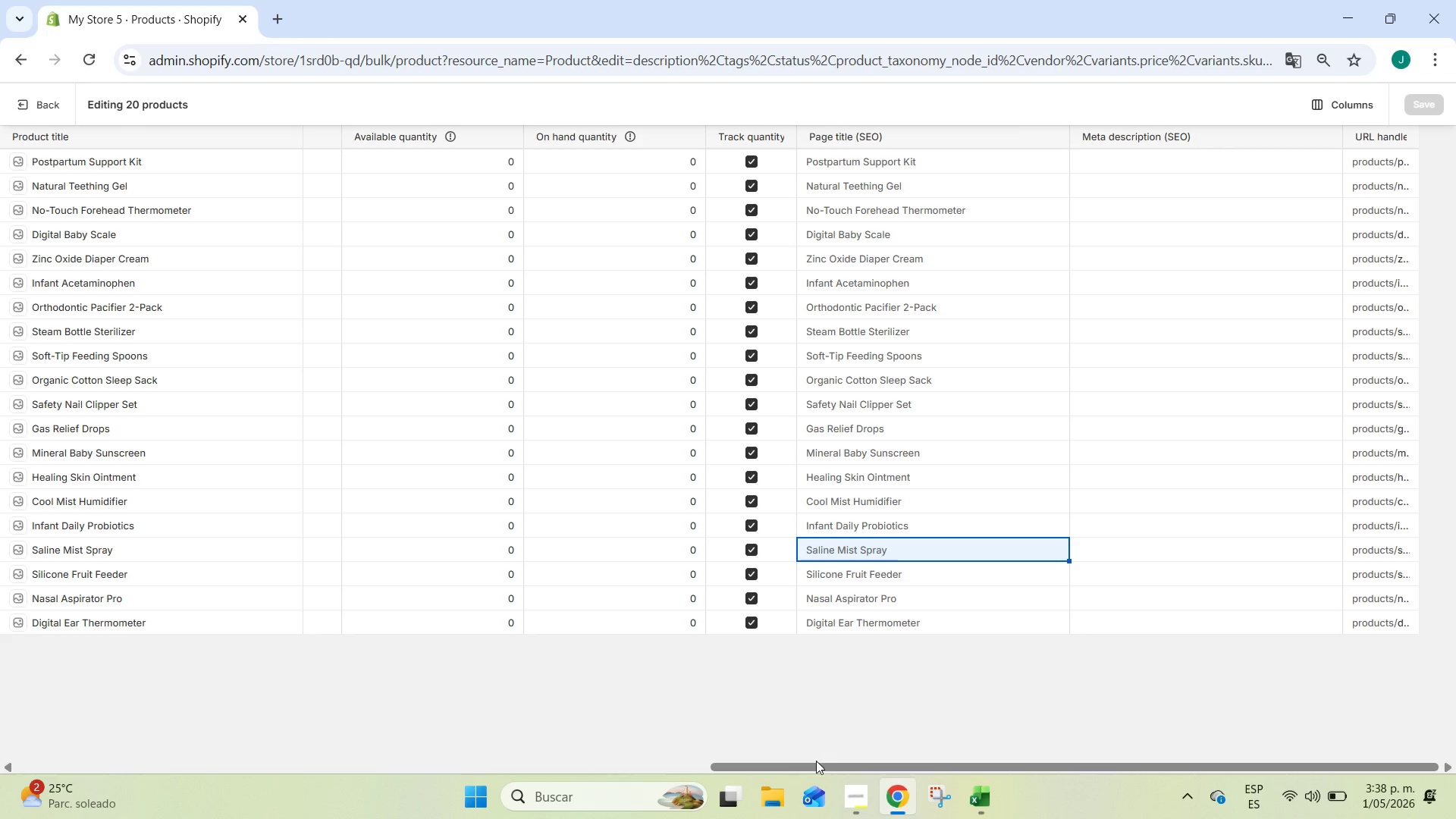 
left_click_drag(start_coordinate=[819, 767], to_coordinate=[77, 729])
 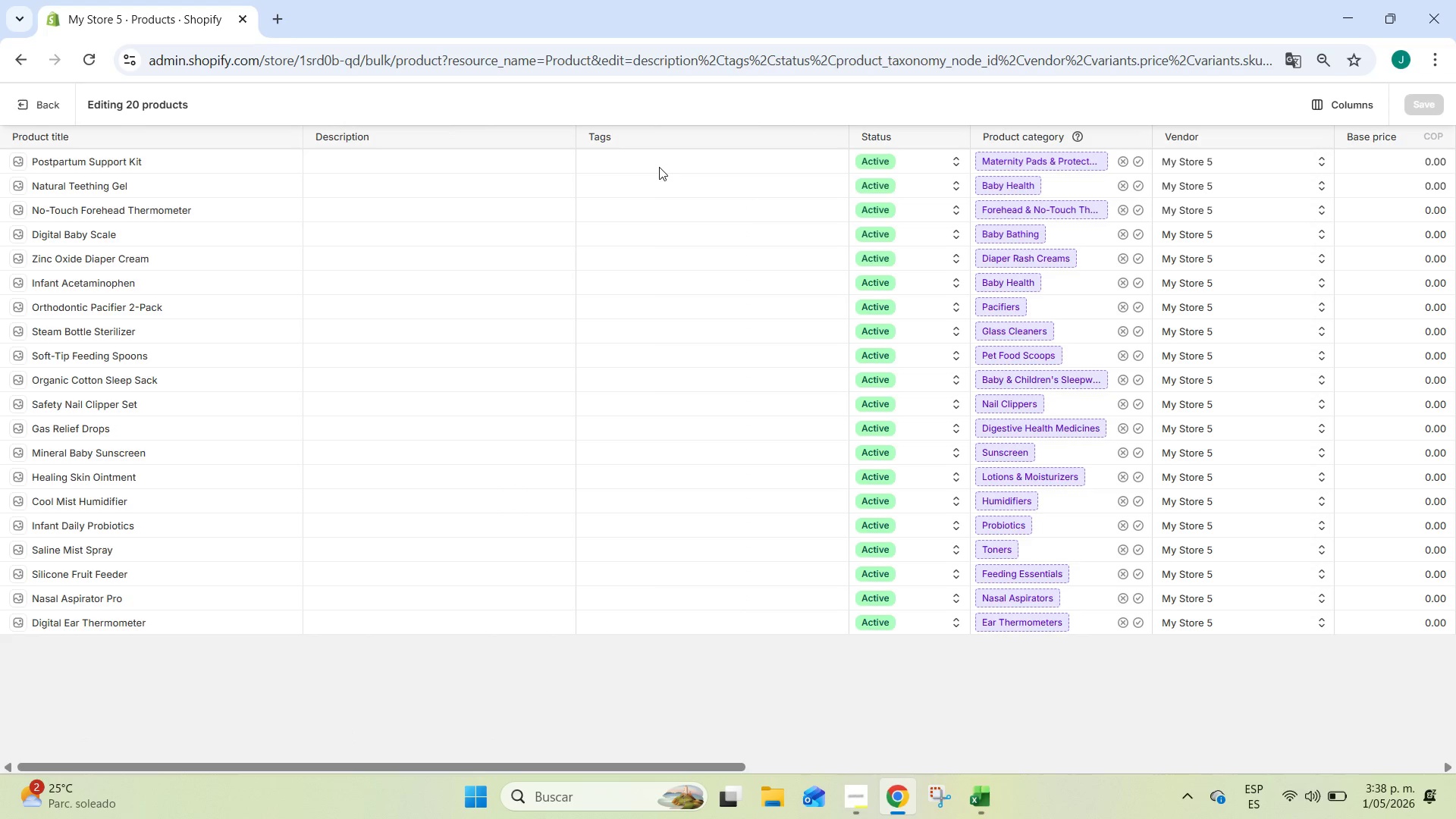 
left_click([659, 167])
 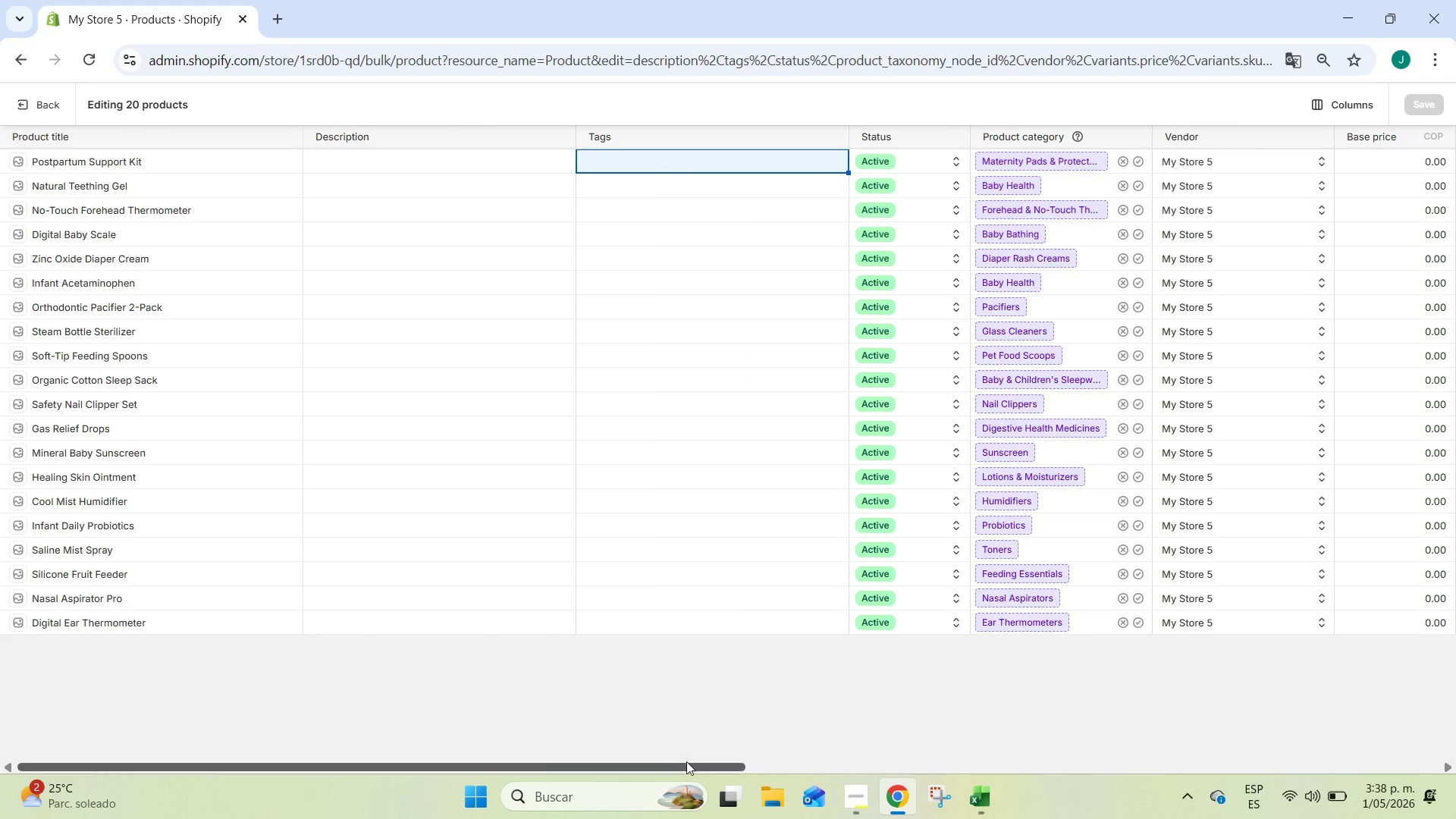 
left_click_drag(start_coordinate=[686, 761], to_coordinate=[1434, 717])
 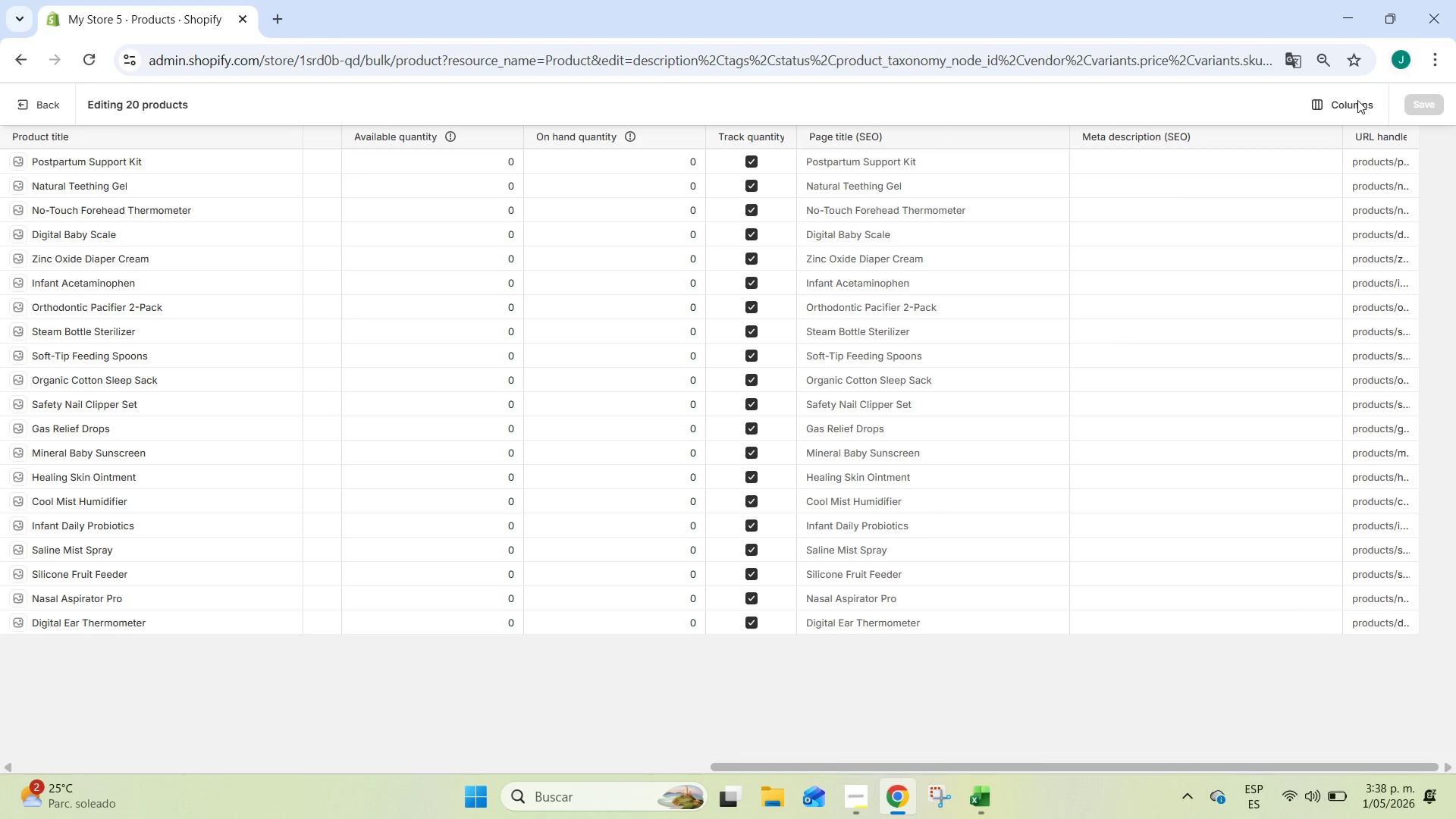 
left_click([1357, 100])
 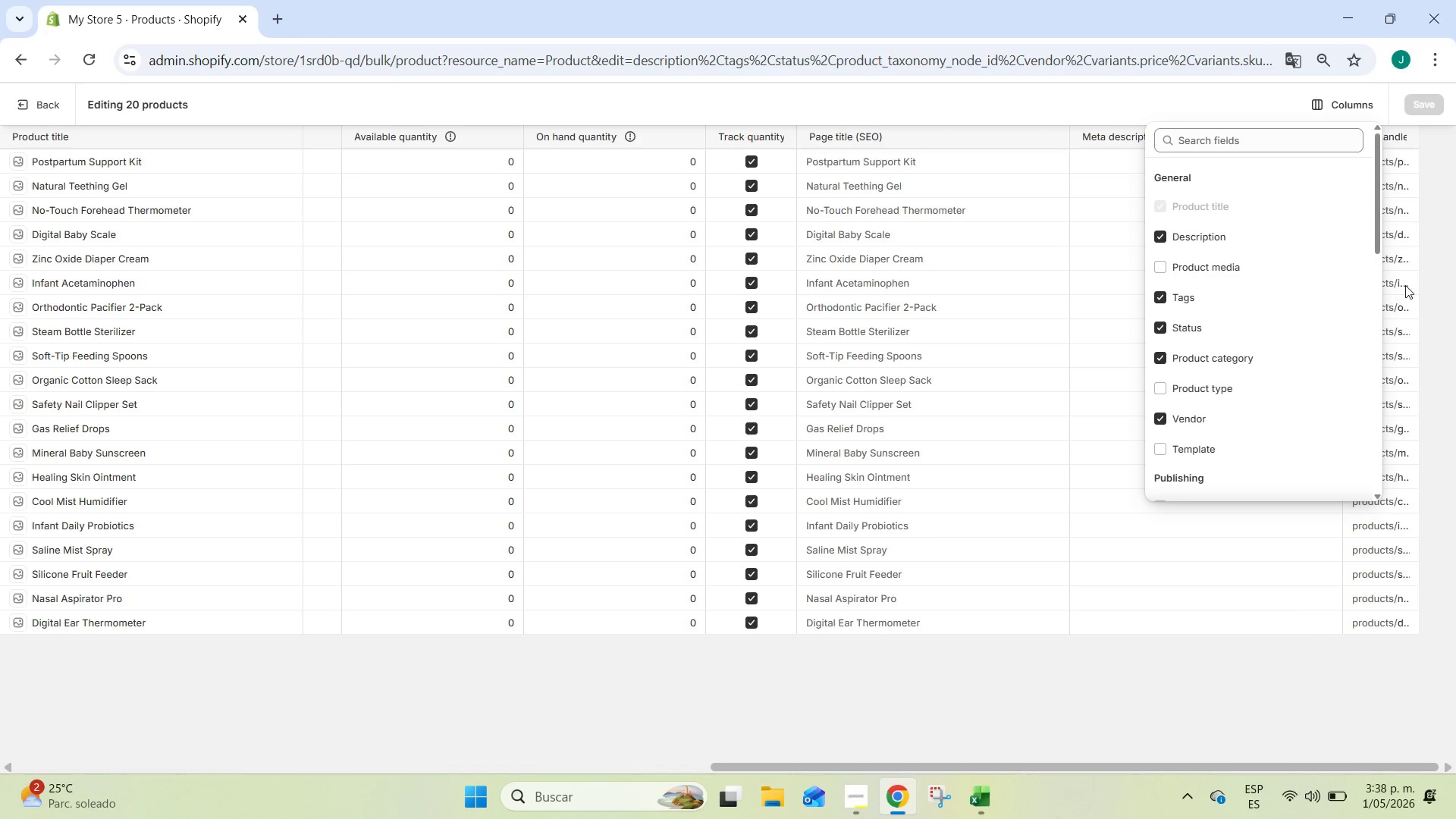 
wait(5.5)
 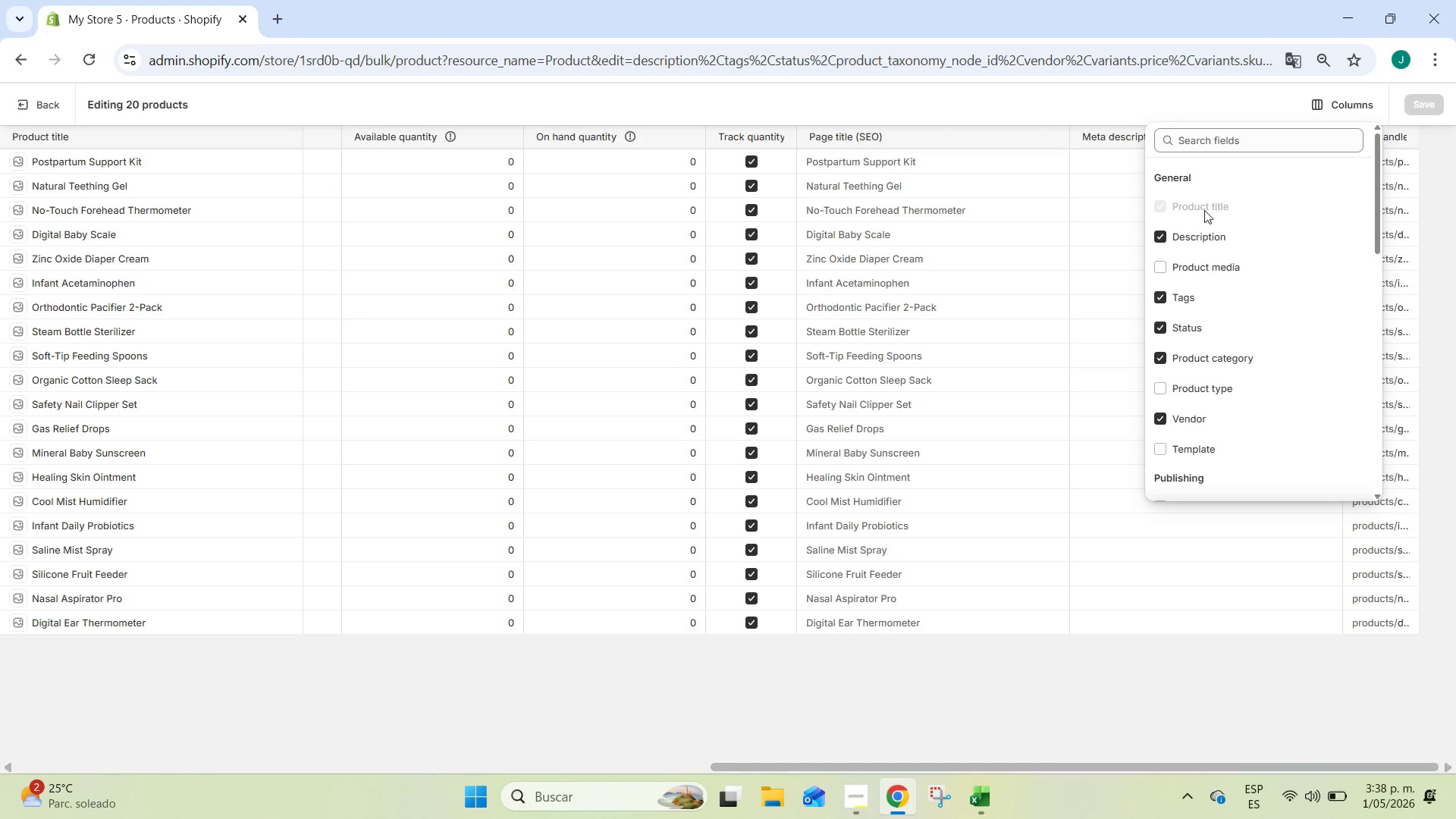 
left_click([1025, 695])
 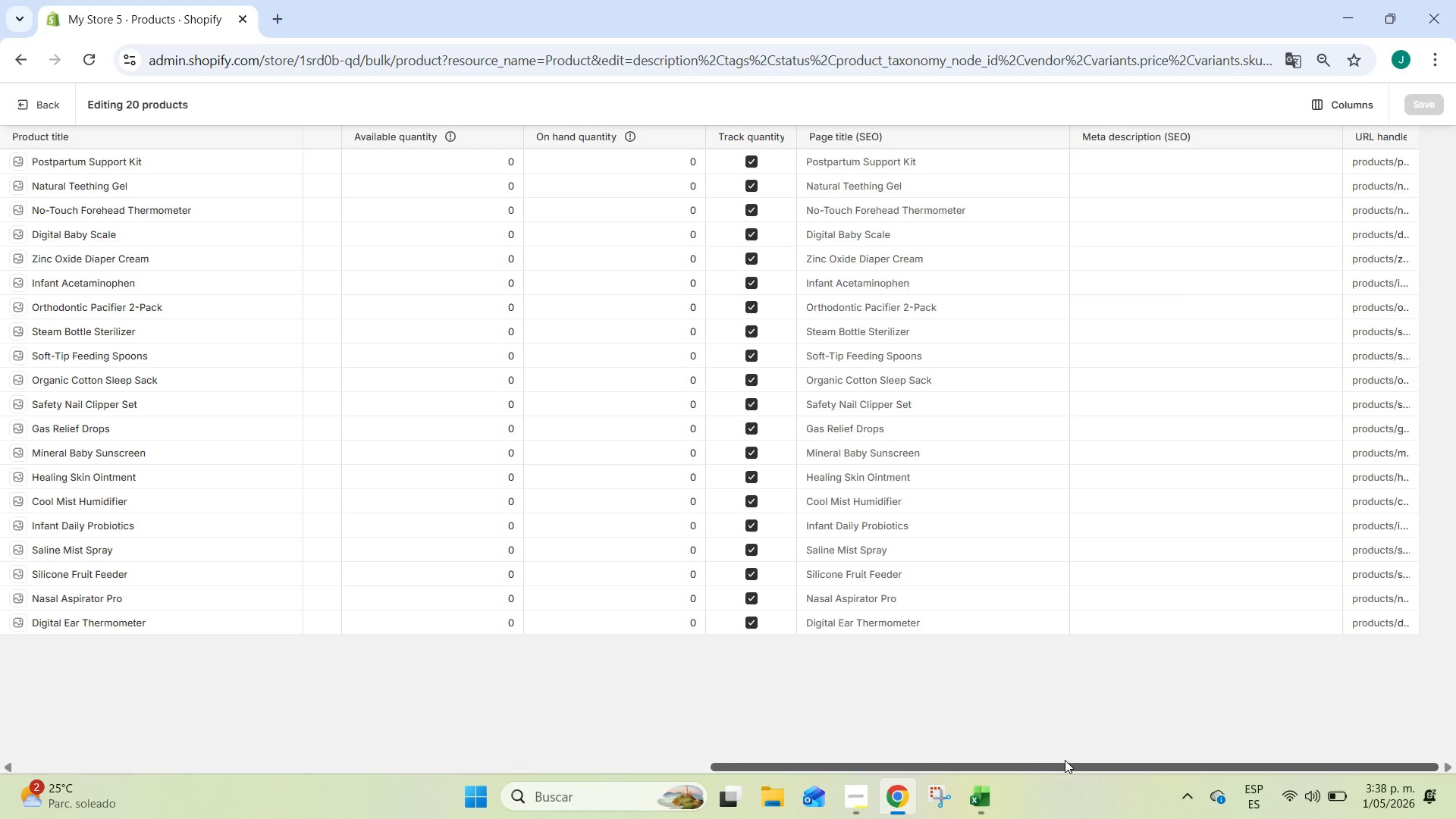 
left_click_drag(start_coordinate=[1065, 761], to_coordinate=[224, 708])
 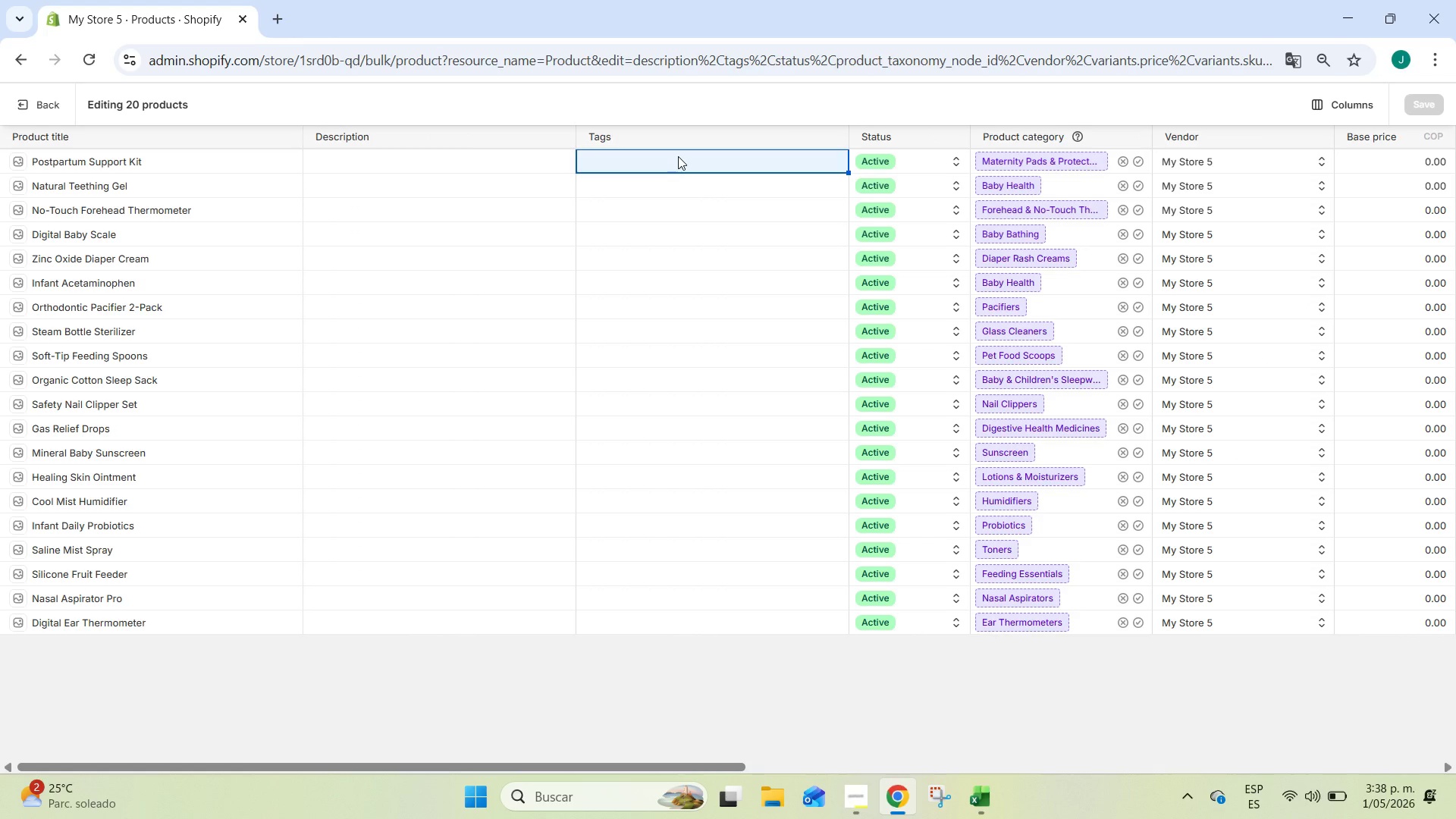 
left_click([679, 155])
 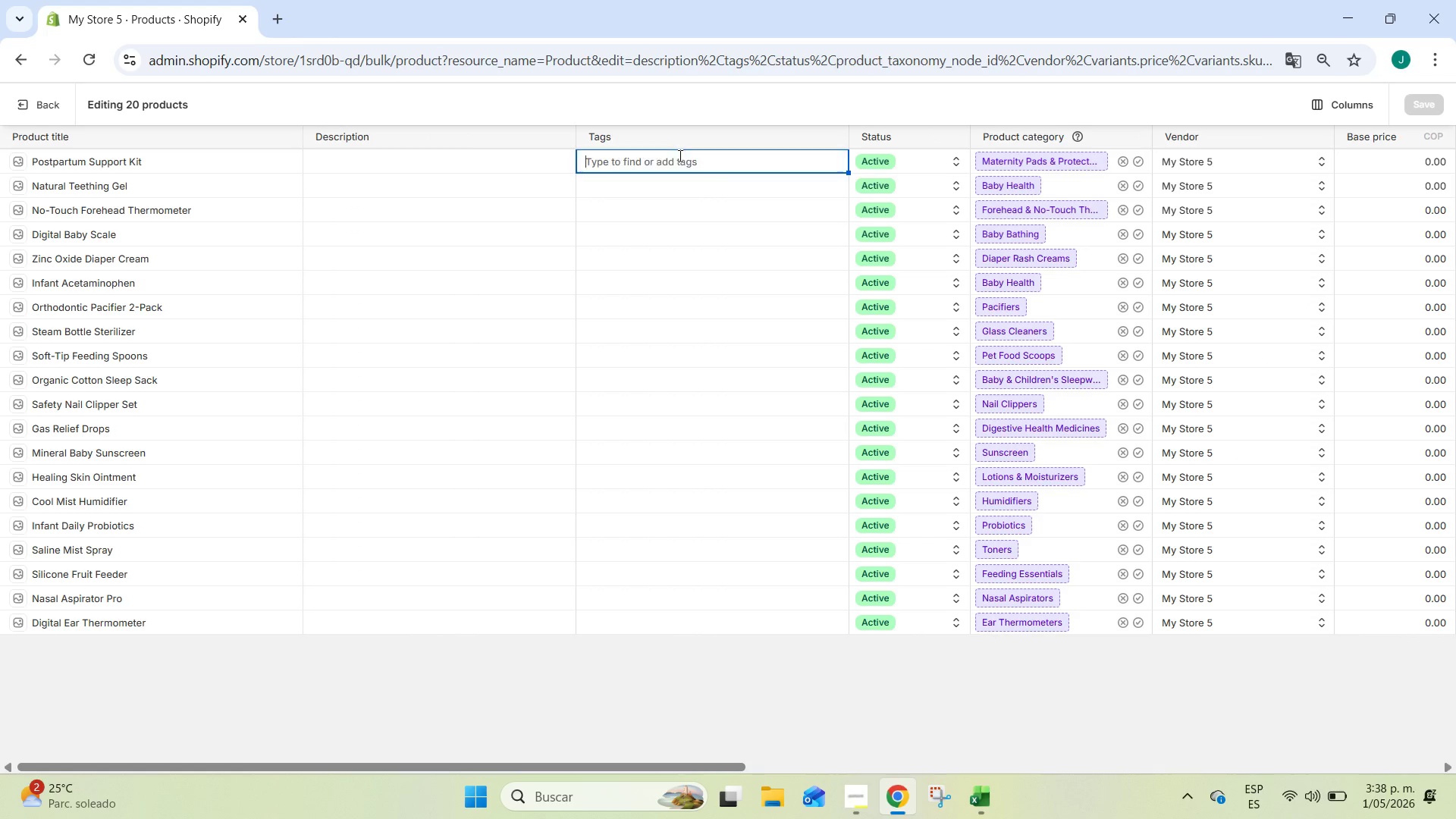 
left_click_drag(start_coordinate=[679, 155], to_coordinate=[1014, 154])